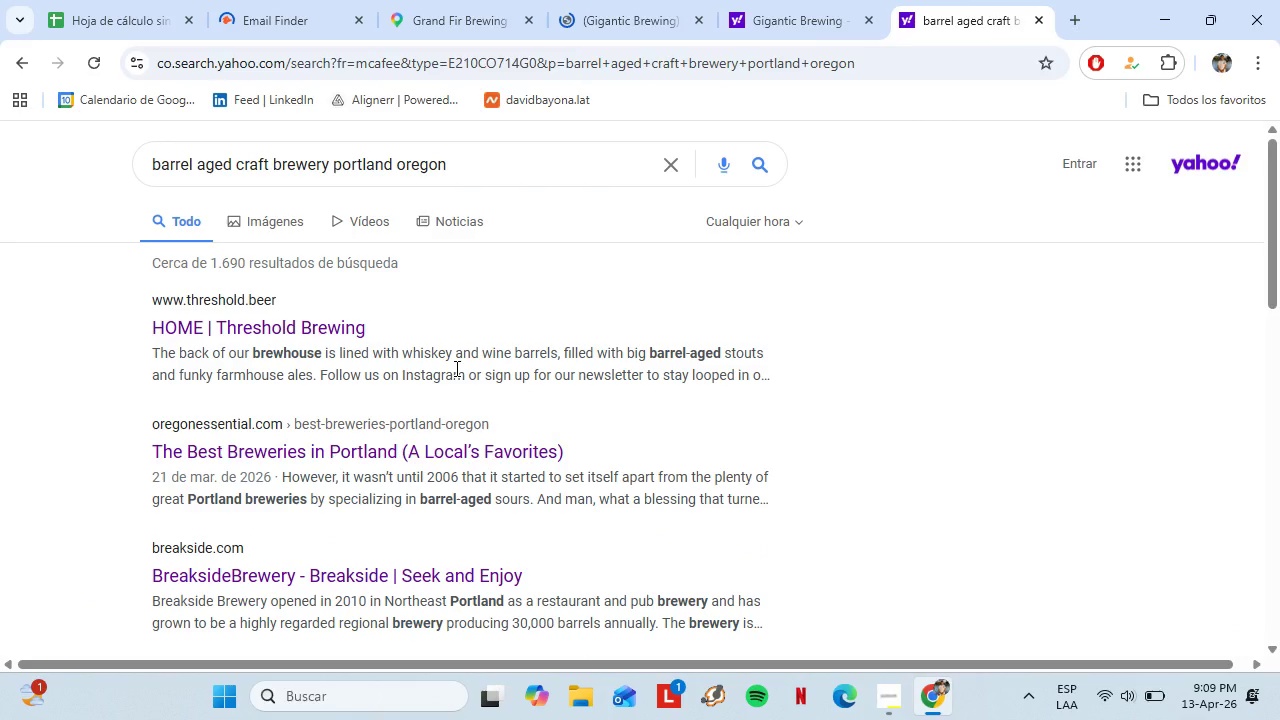 
scroll: coordinate [395, 398], scroll_direction: down, amount: 1.0
 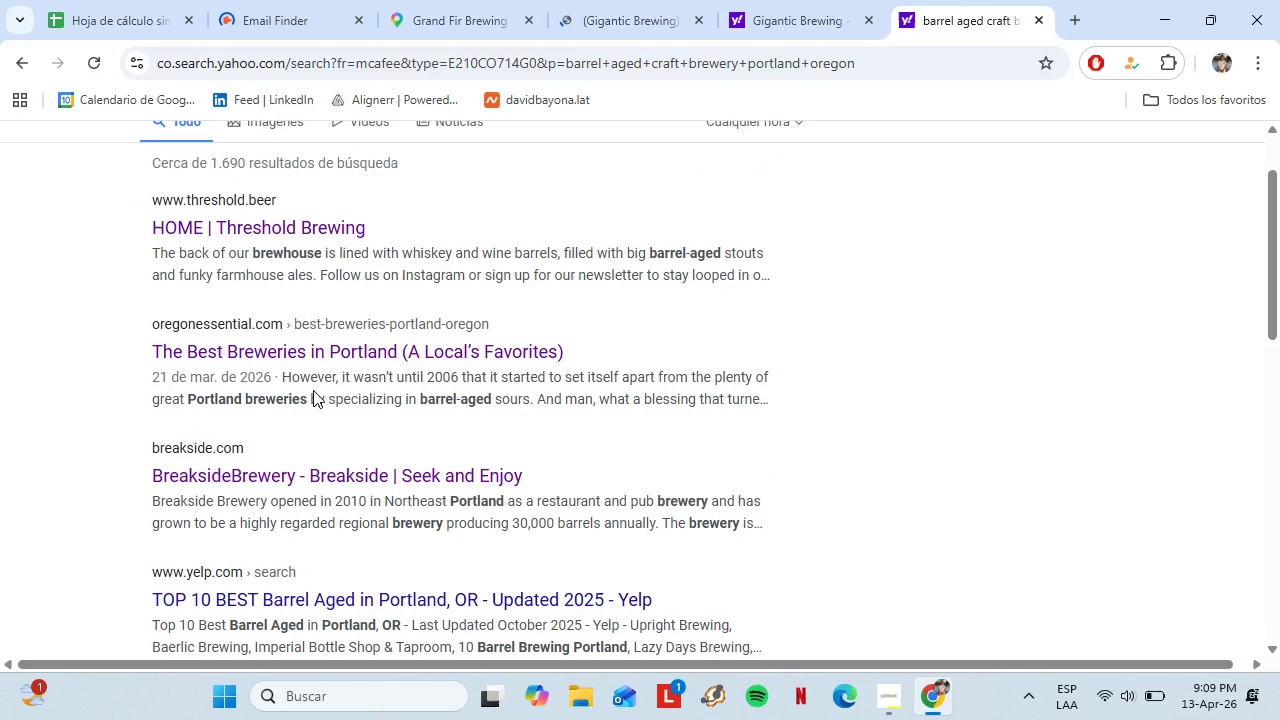 
left_click([257, 400])
 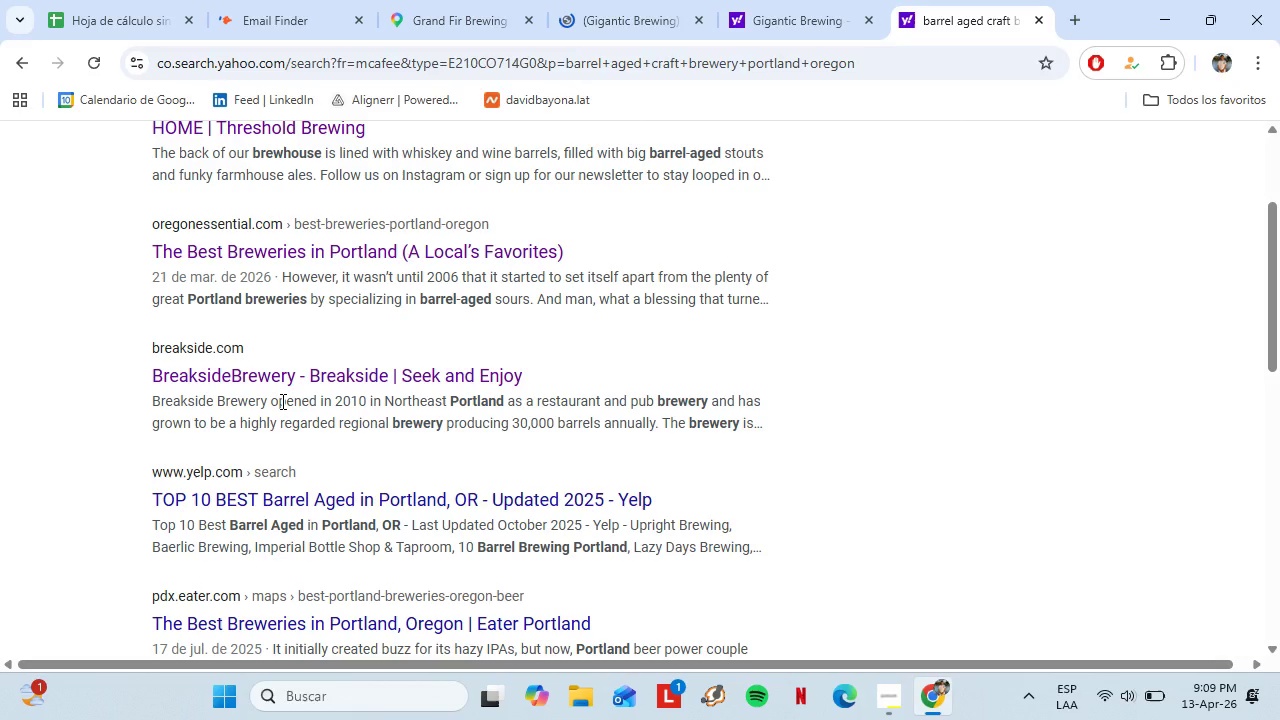 
scroll: coordinate [309, 390], scroll_direction: down, amount: 1.0
 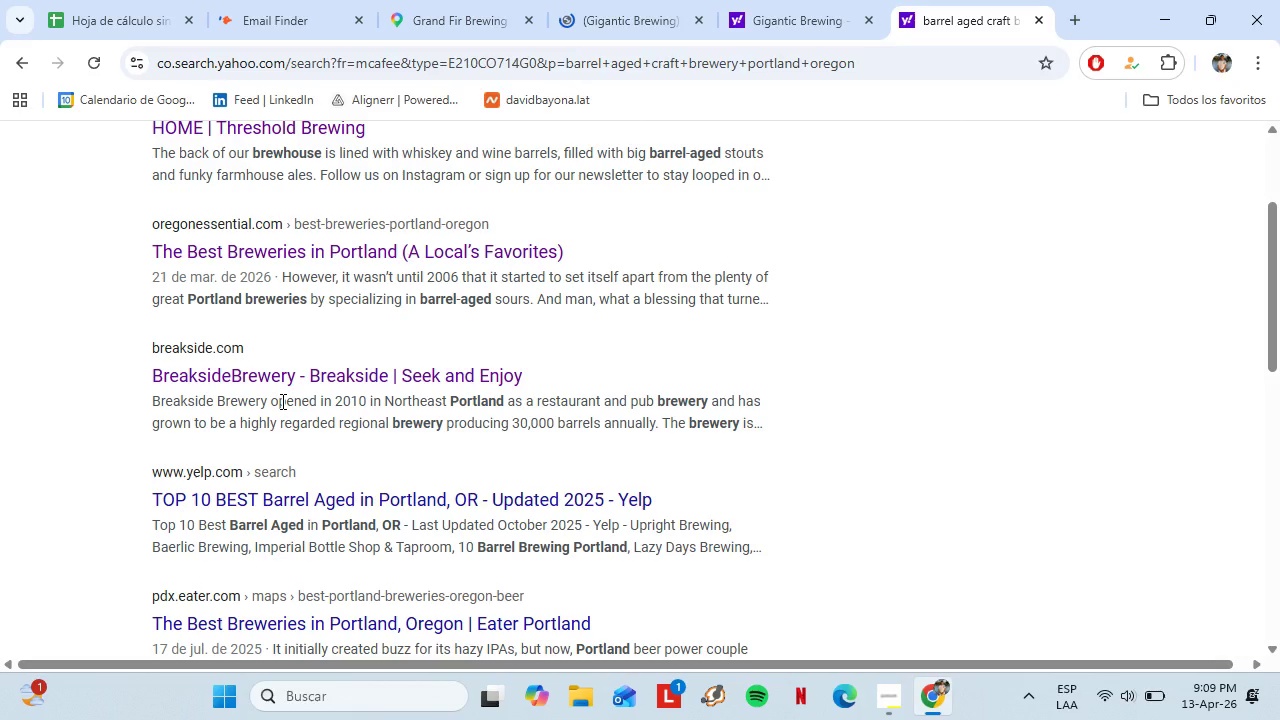 
left_click([680, 0])
 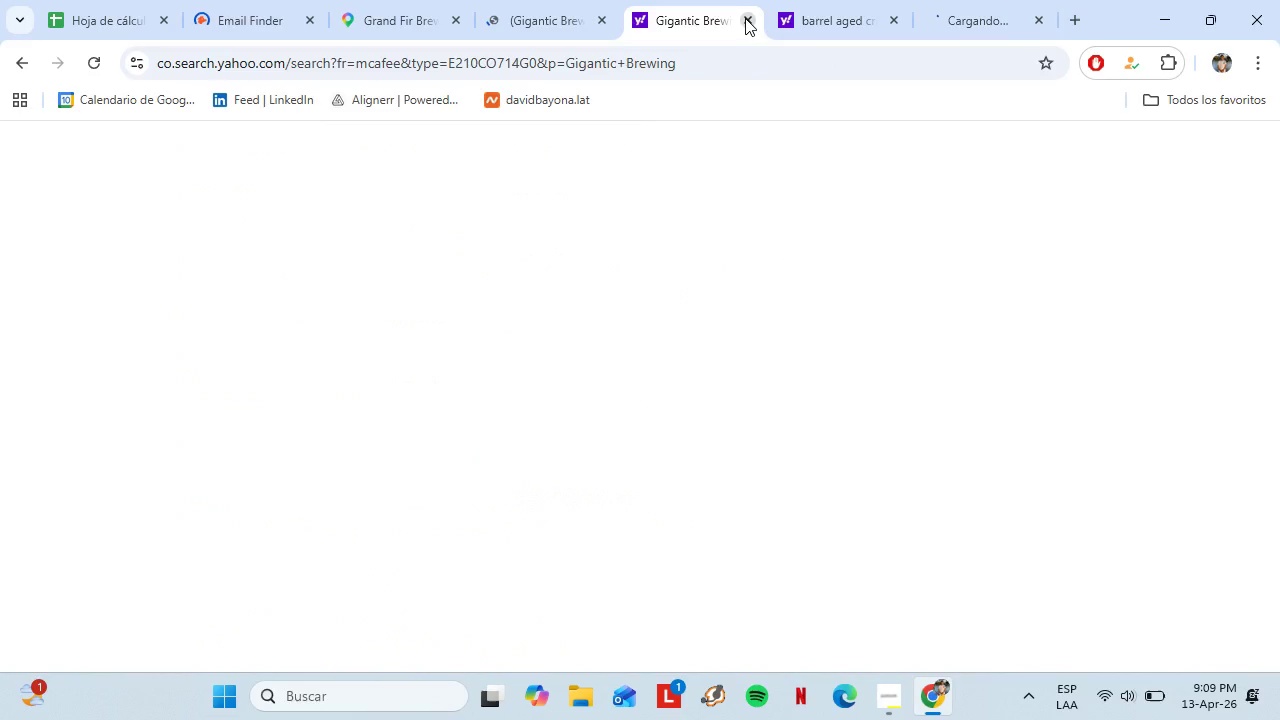 
scroll: coordinate [353, 514], scroll_direction: down, amount: 1.0
 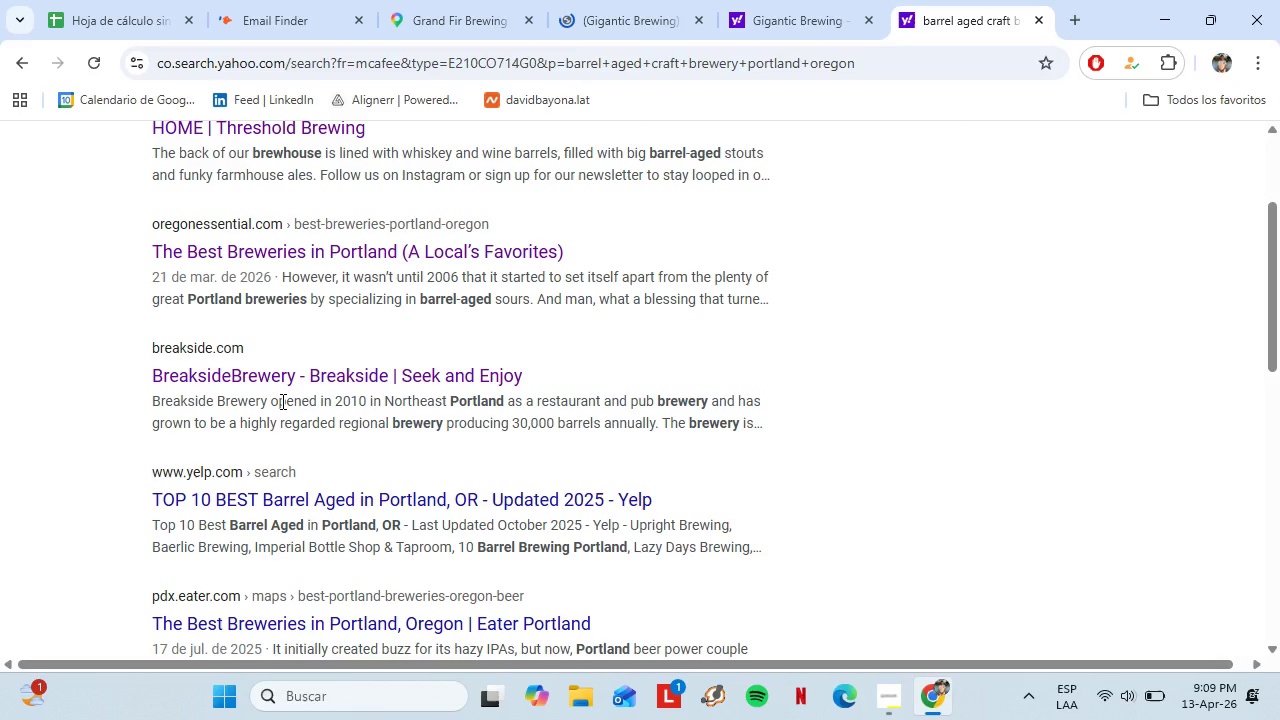 
left_click([745, 18])
 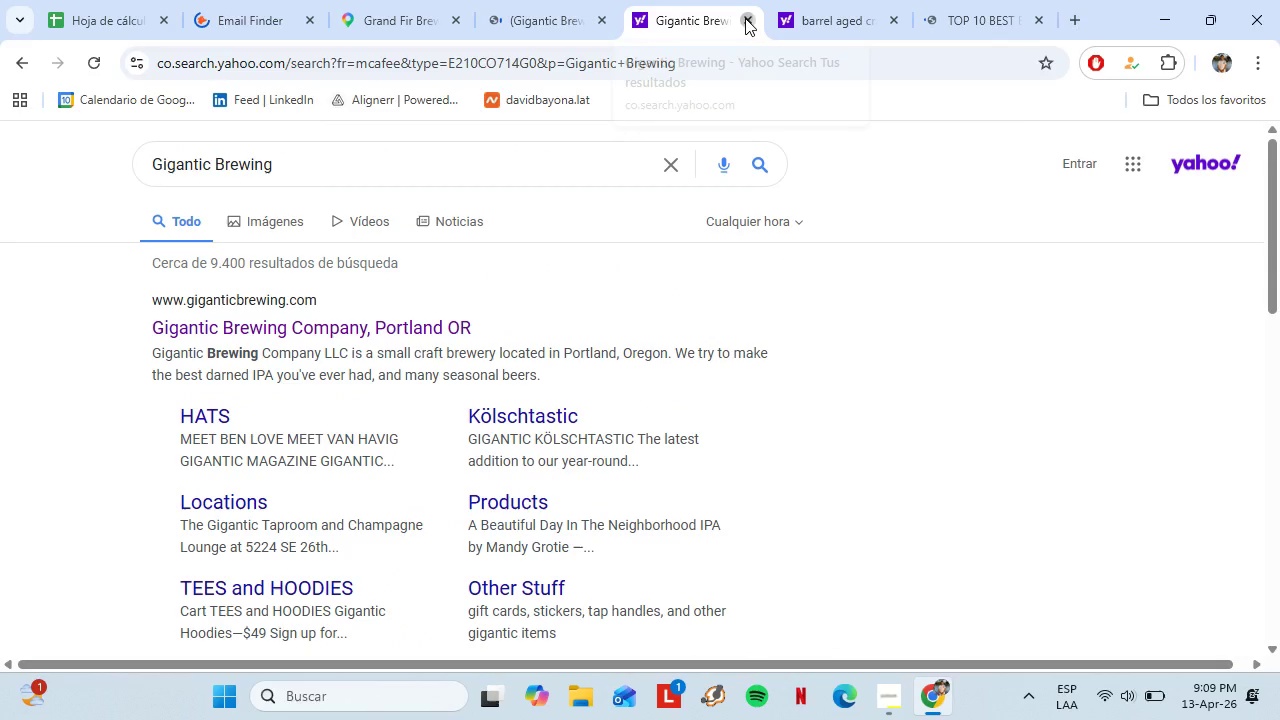 
left_click([594, 26])
 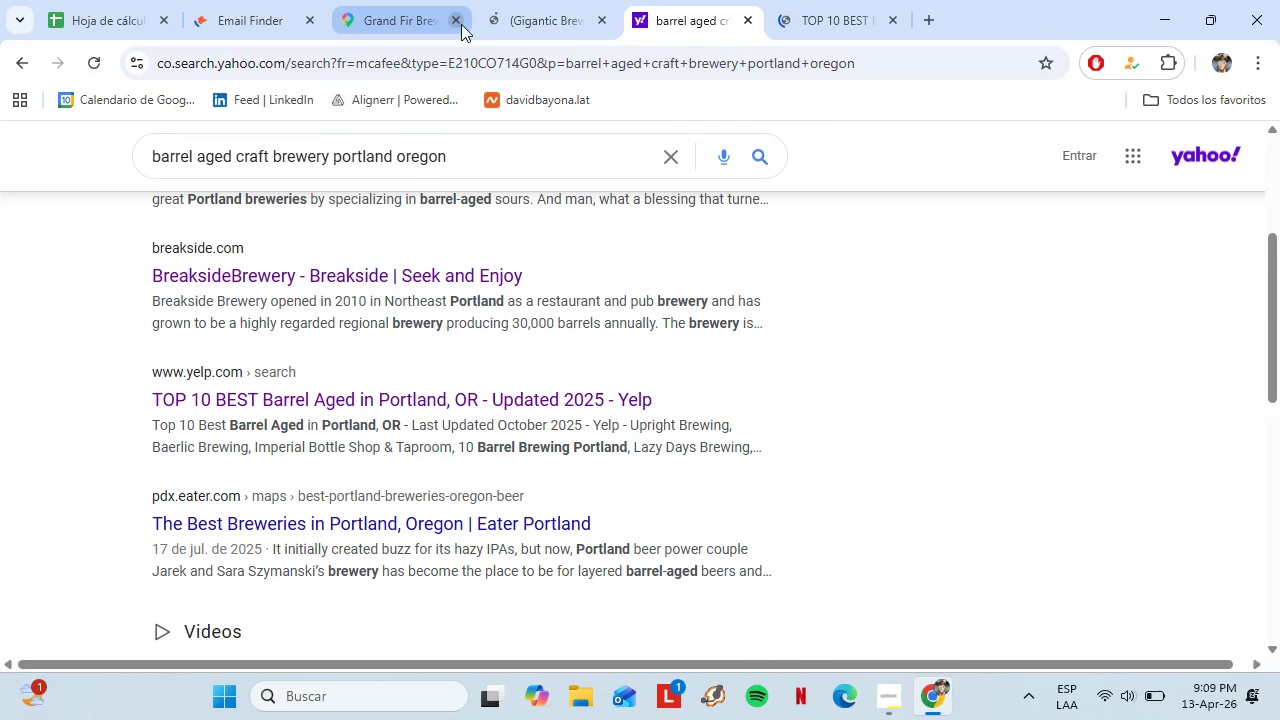 
left_click([396, 5])
 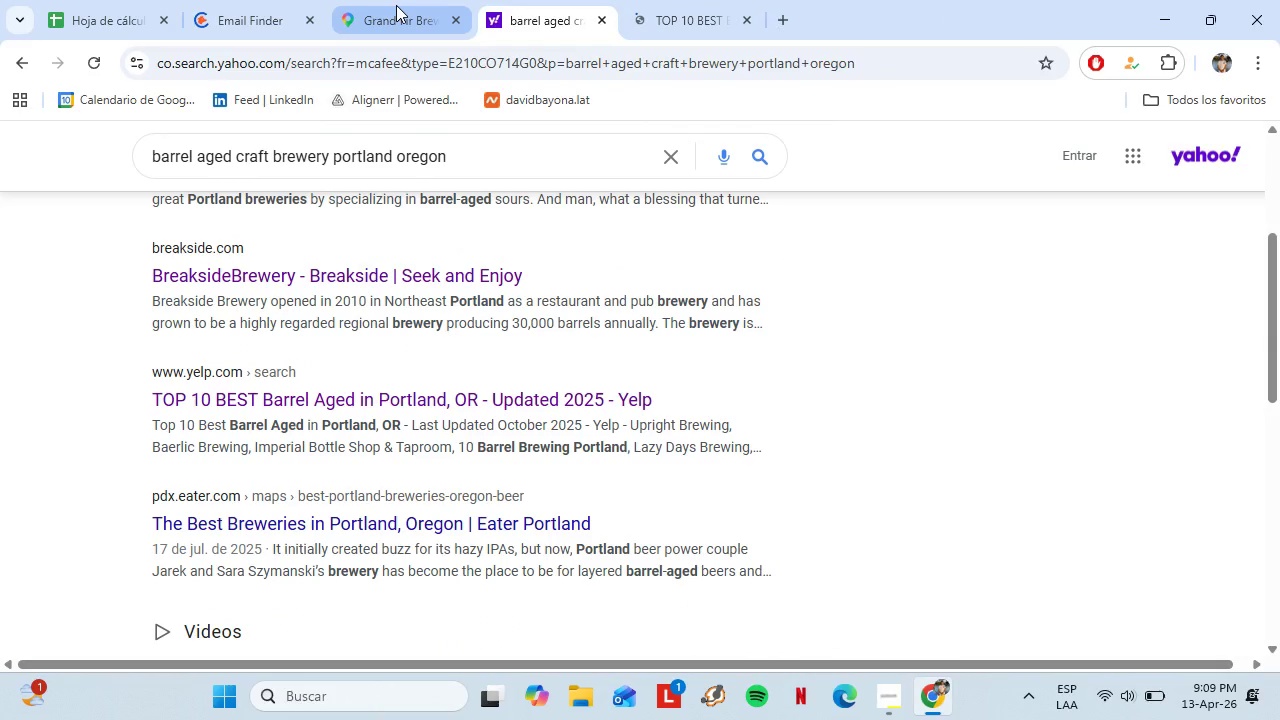 
left_click([887, 0])
 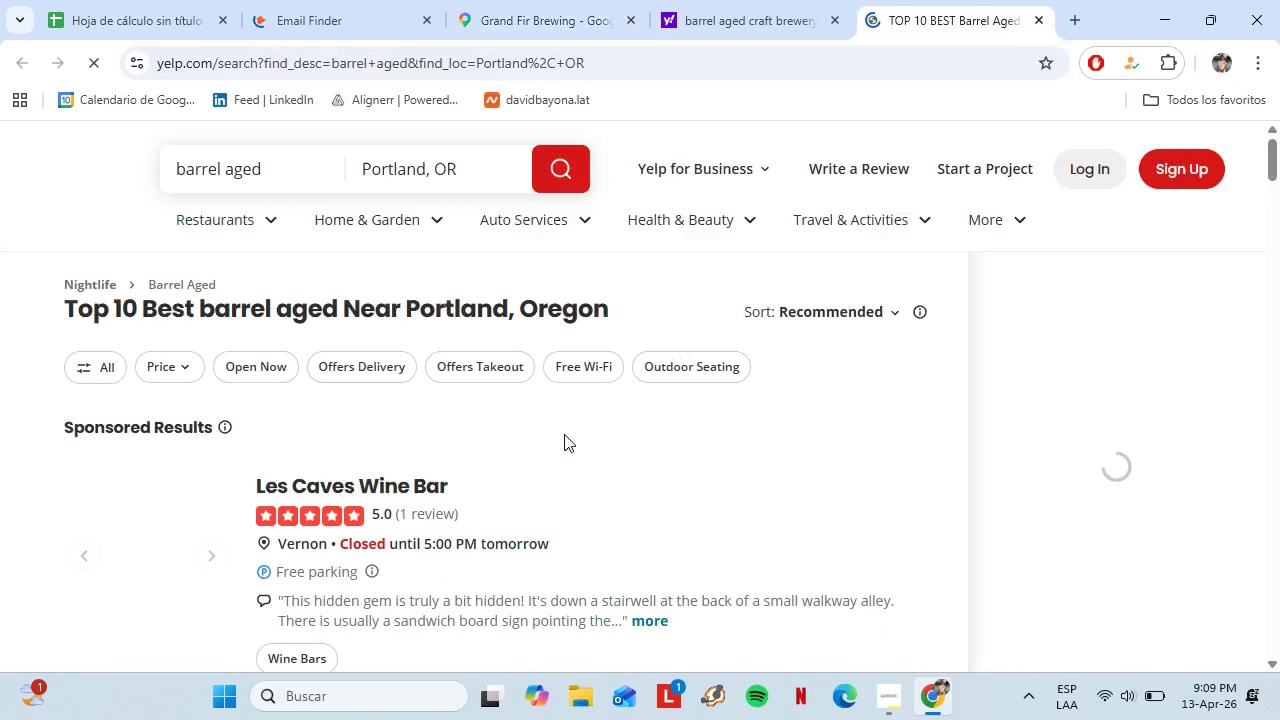 
scroll: coordinate [310, 323], scroll_direction: up, amount: 5.0
 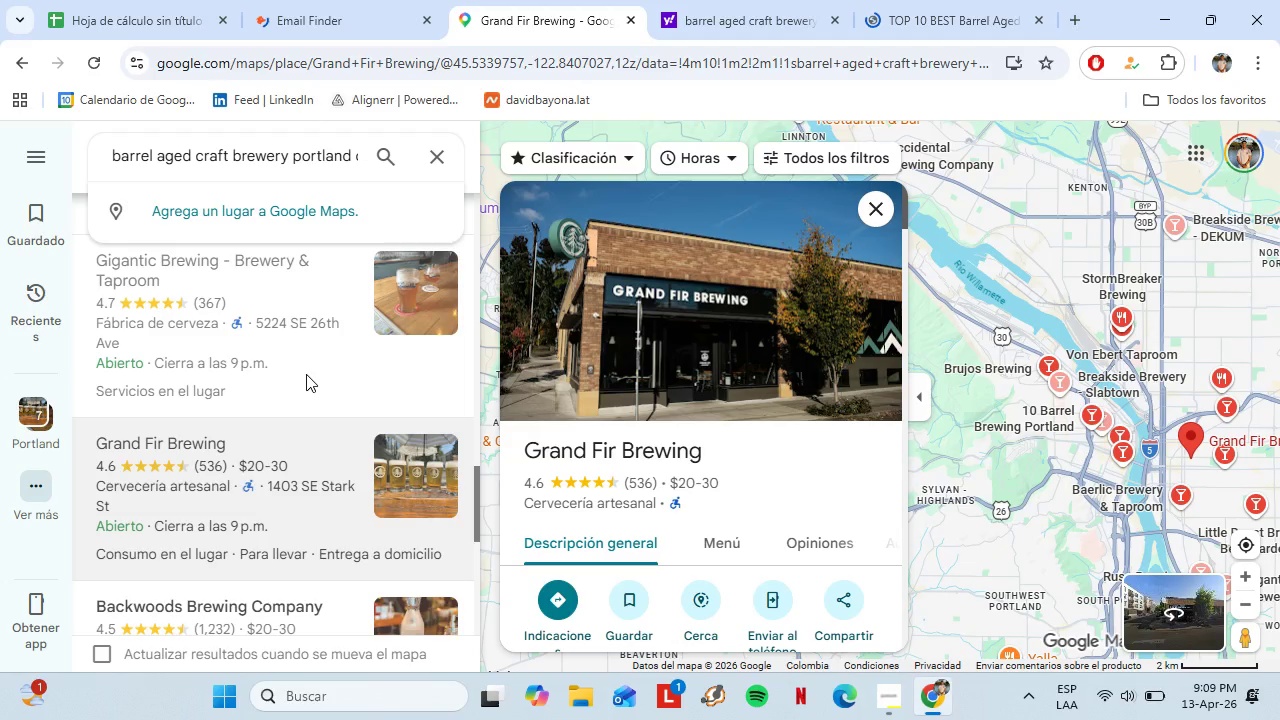 
scroll: coordinate [528, 406], scroll_direction: down, amount: 3.0
 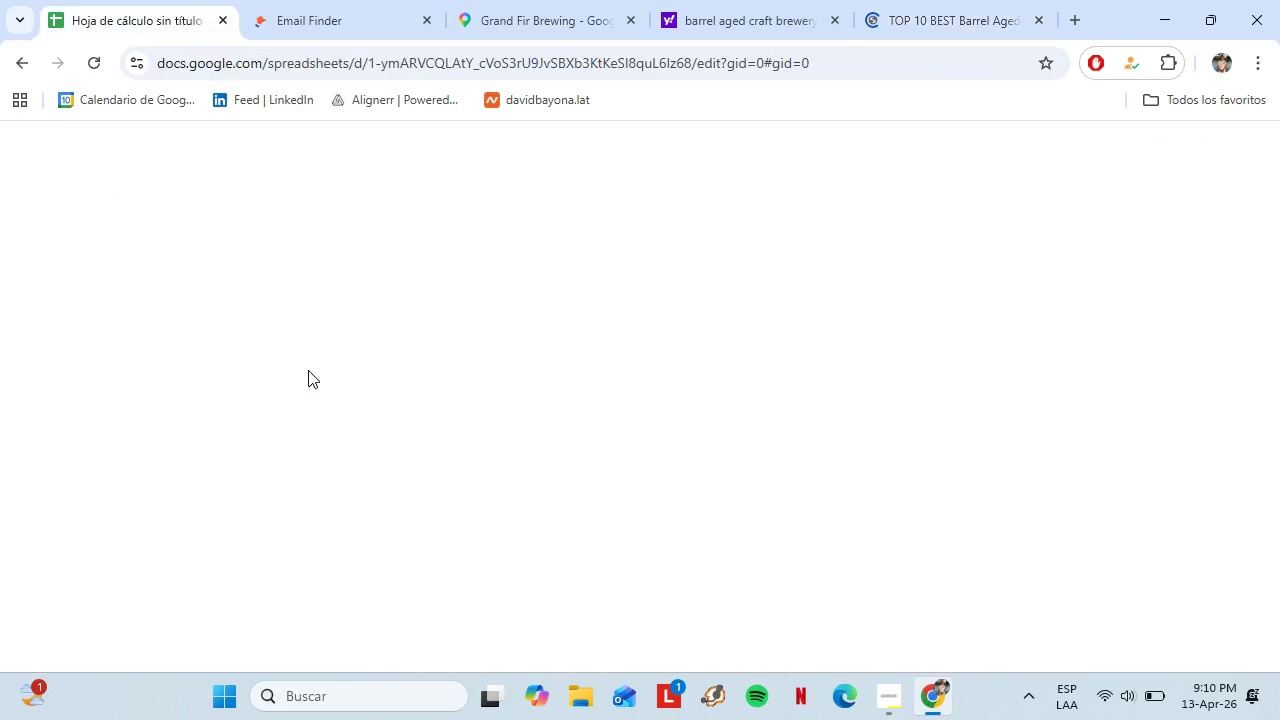 
wait(15.74)
 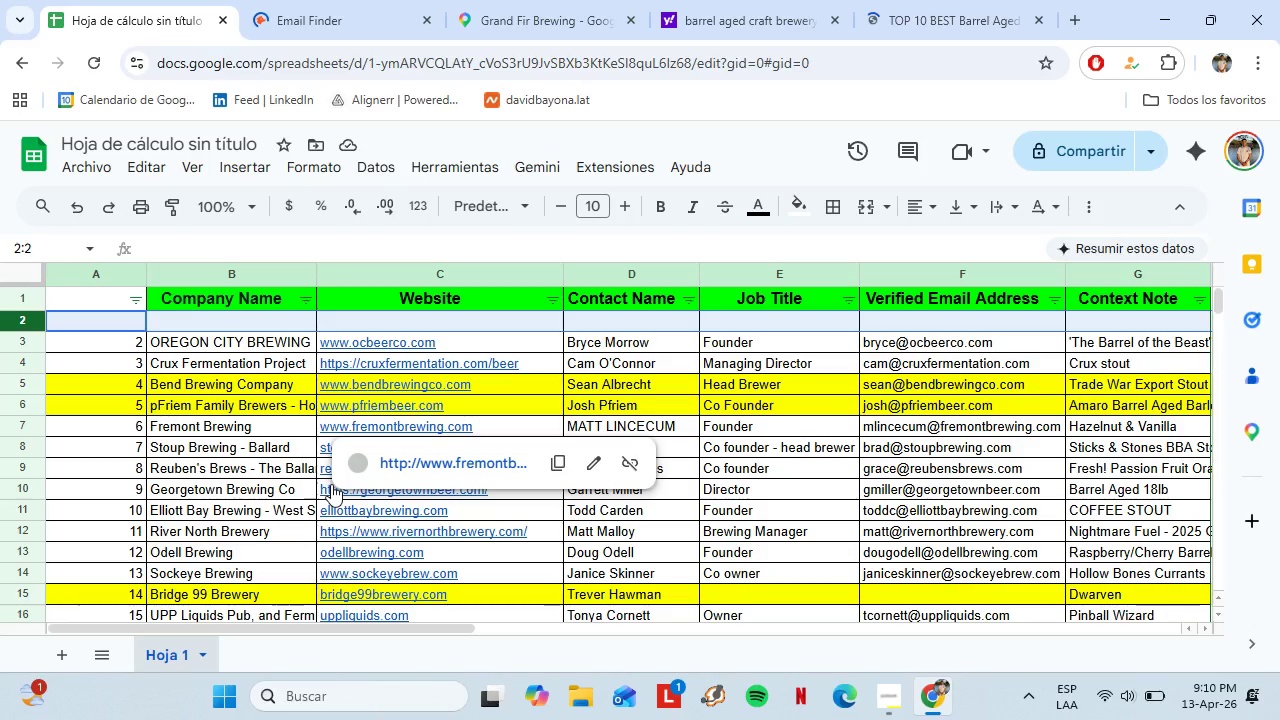 
left_click([873, 0])
 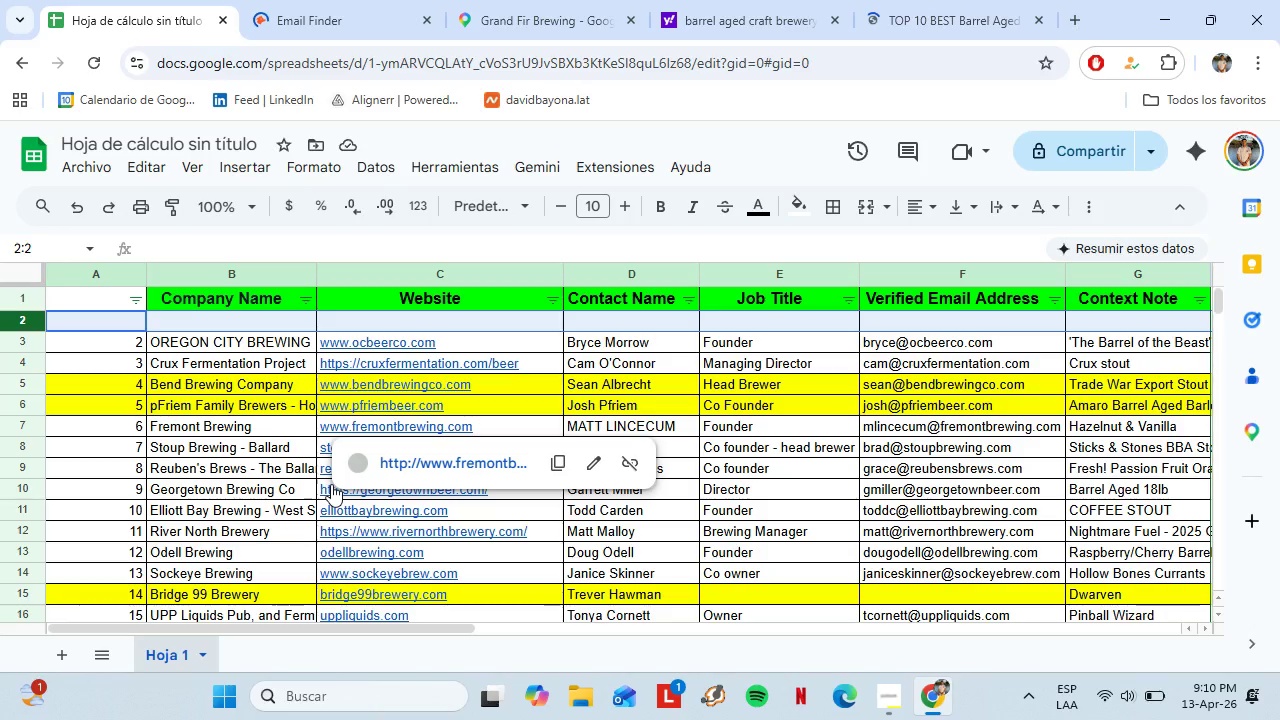 
scroll: coordinate [293, 481], scroll_direction: down, amount: 2.0
 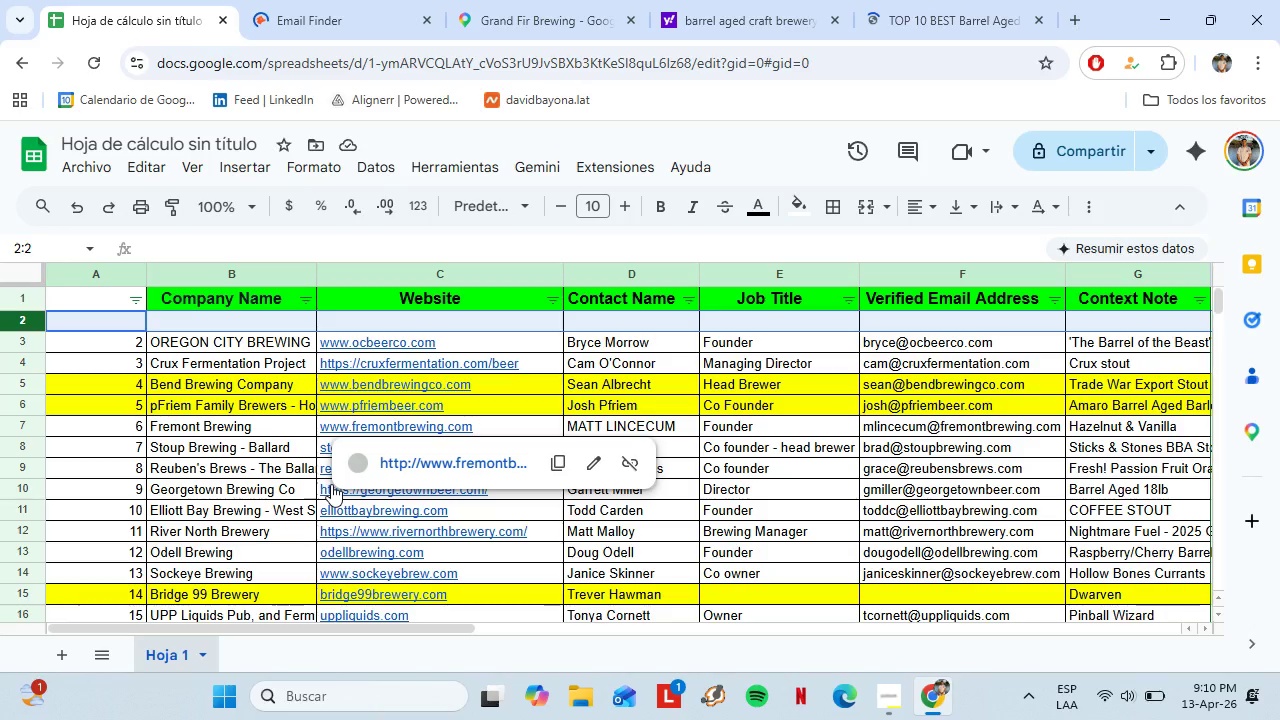 
right_click([370, 482])
 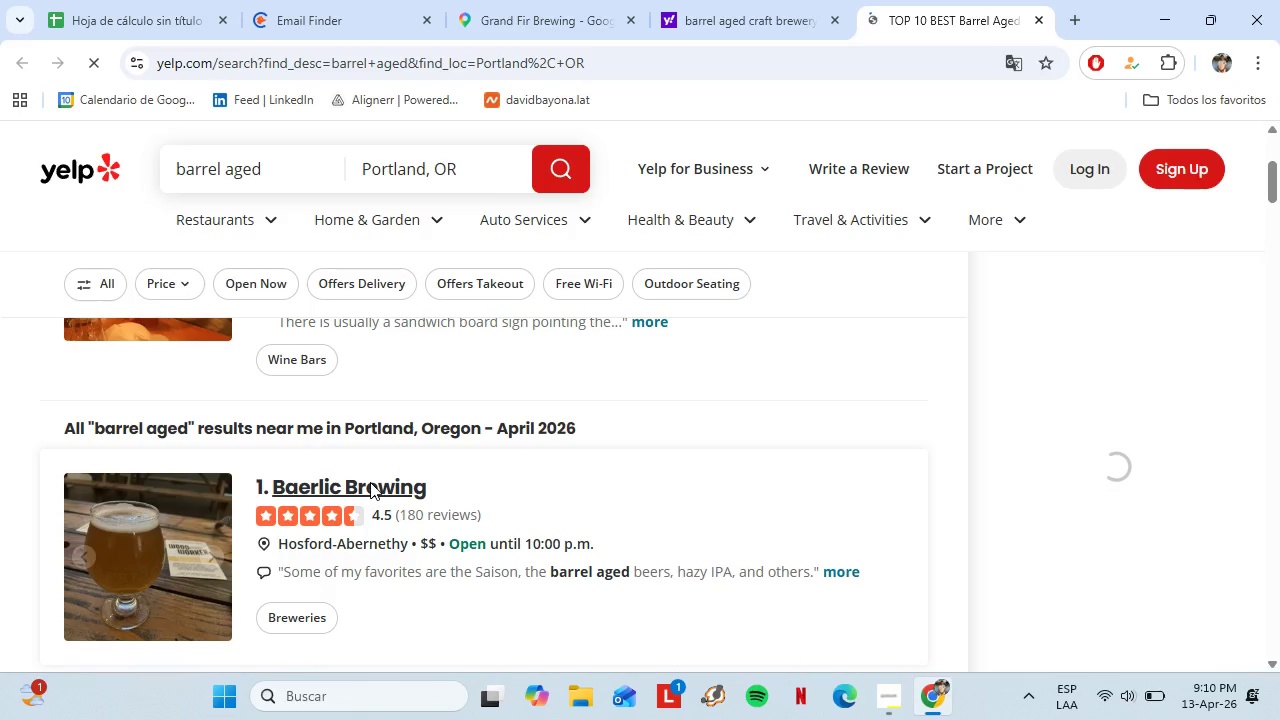 
left_click([459, 225])
 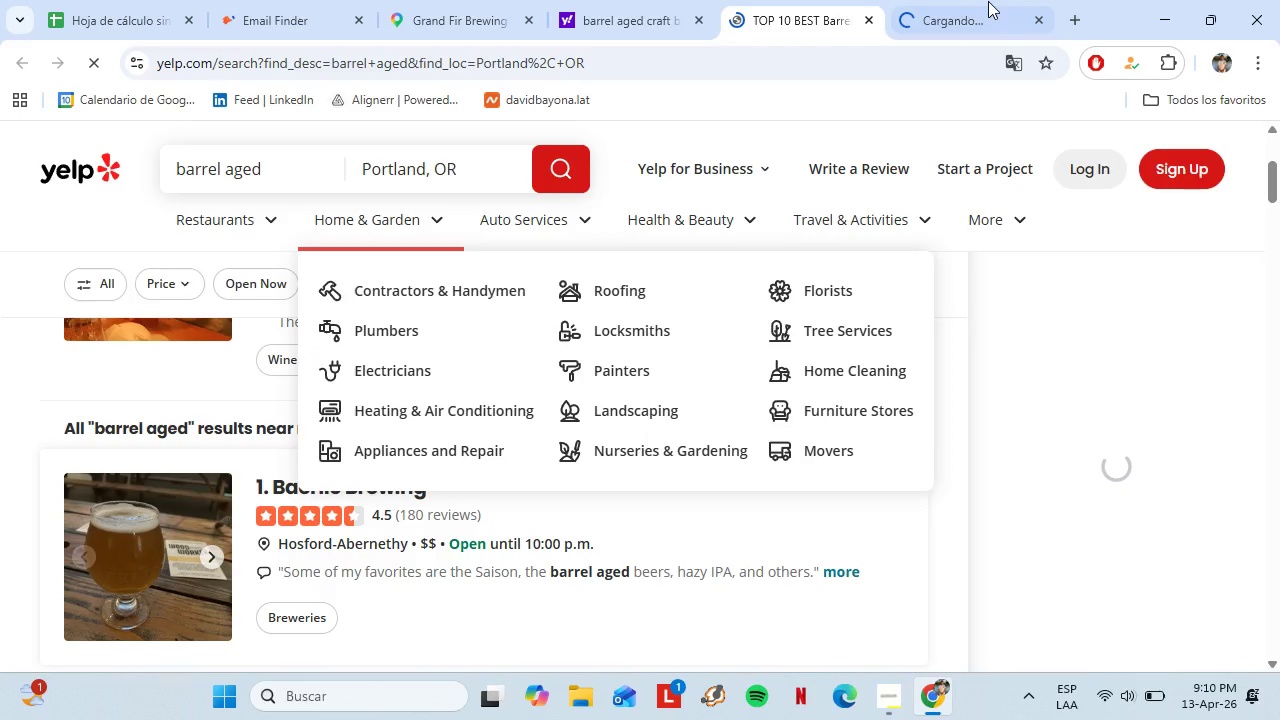 
wait(9.06)
 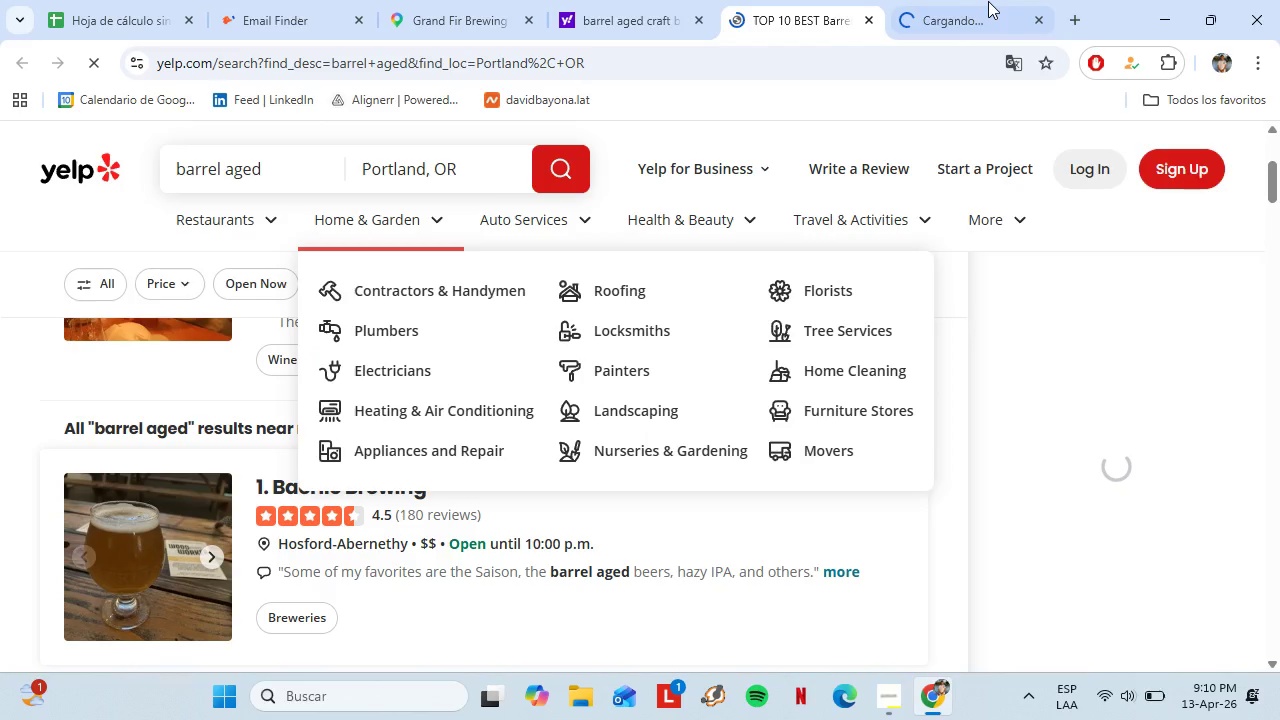 
left_click([668, 69])
 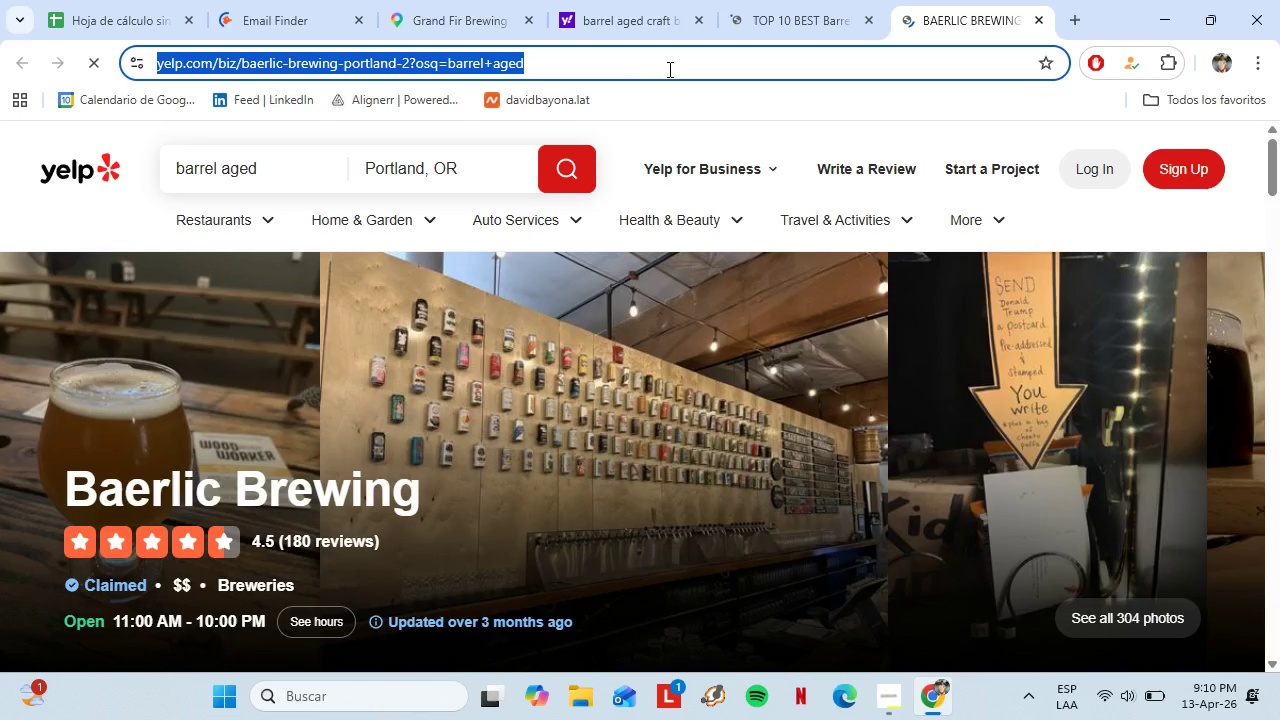 
key(B)
 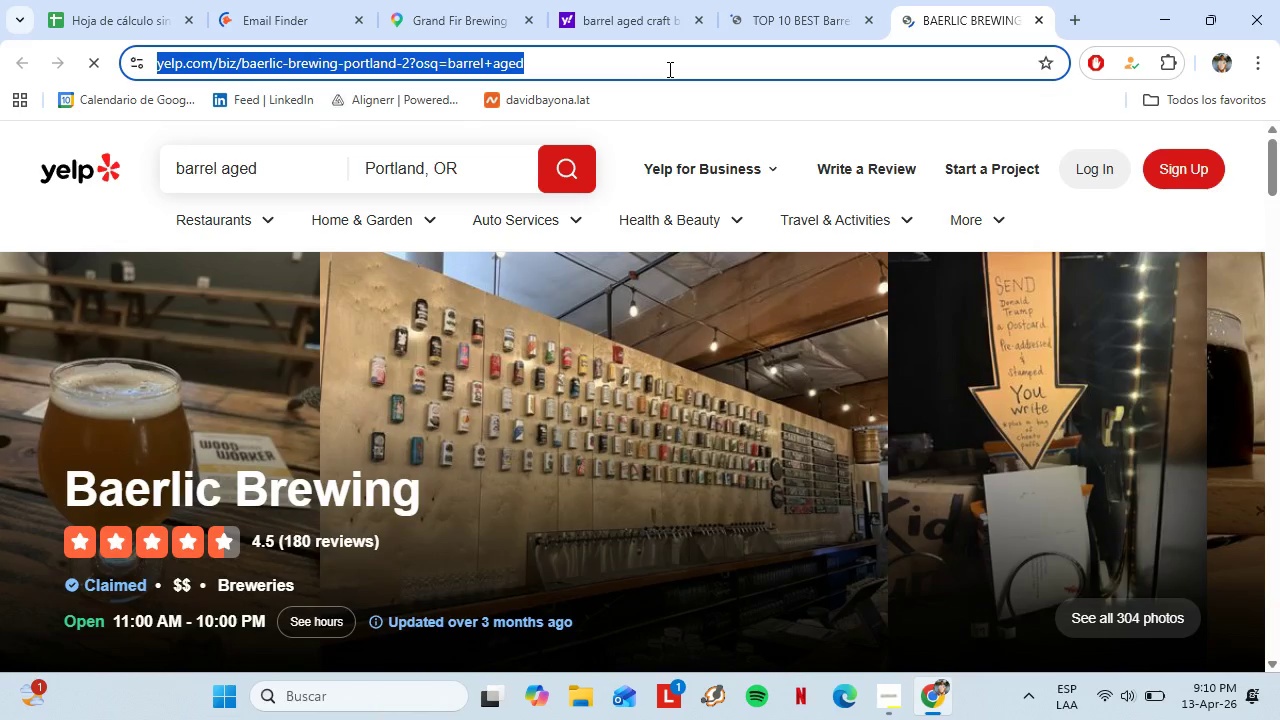 
type(aelic)
 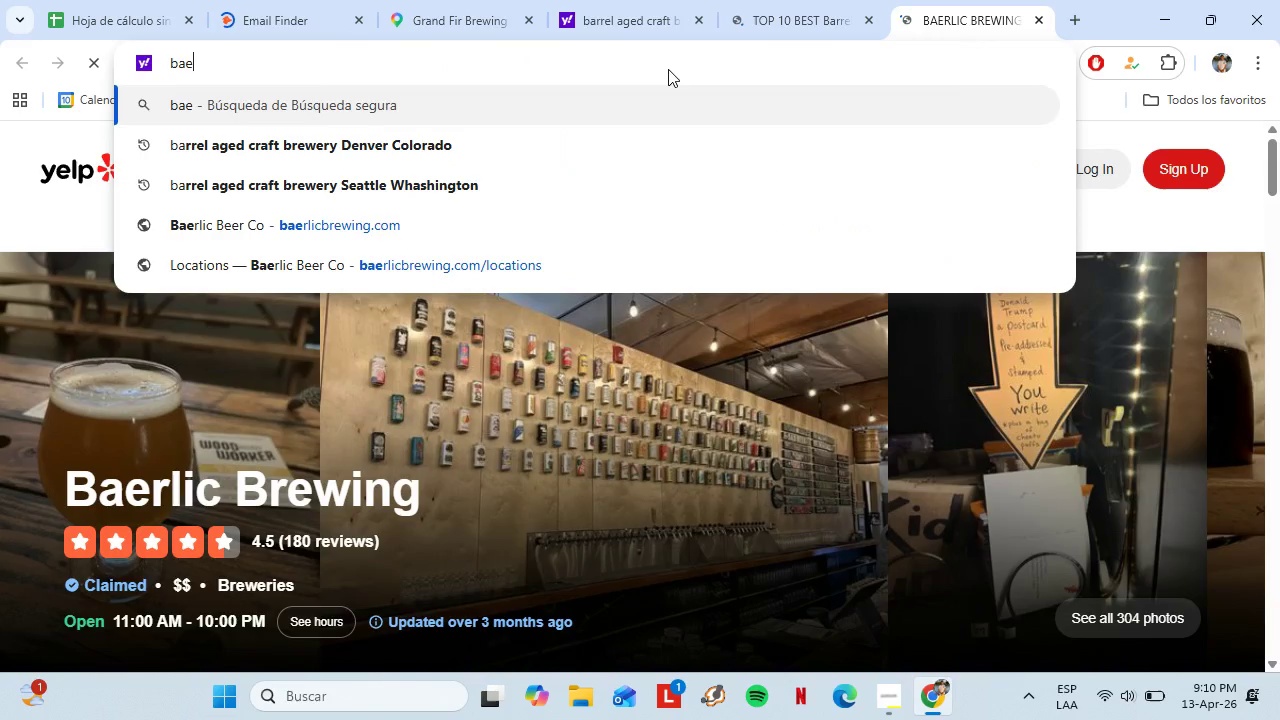 
key(ArrowDown)
 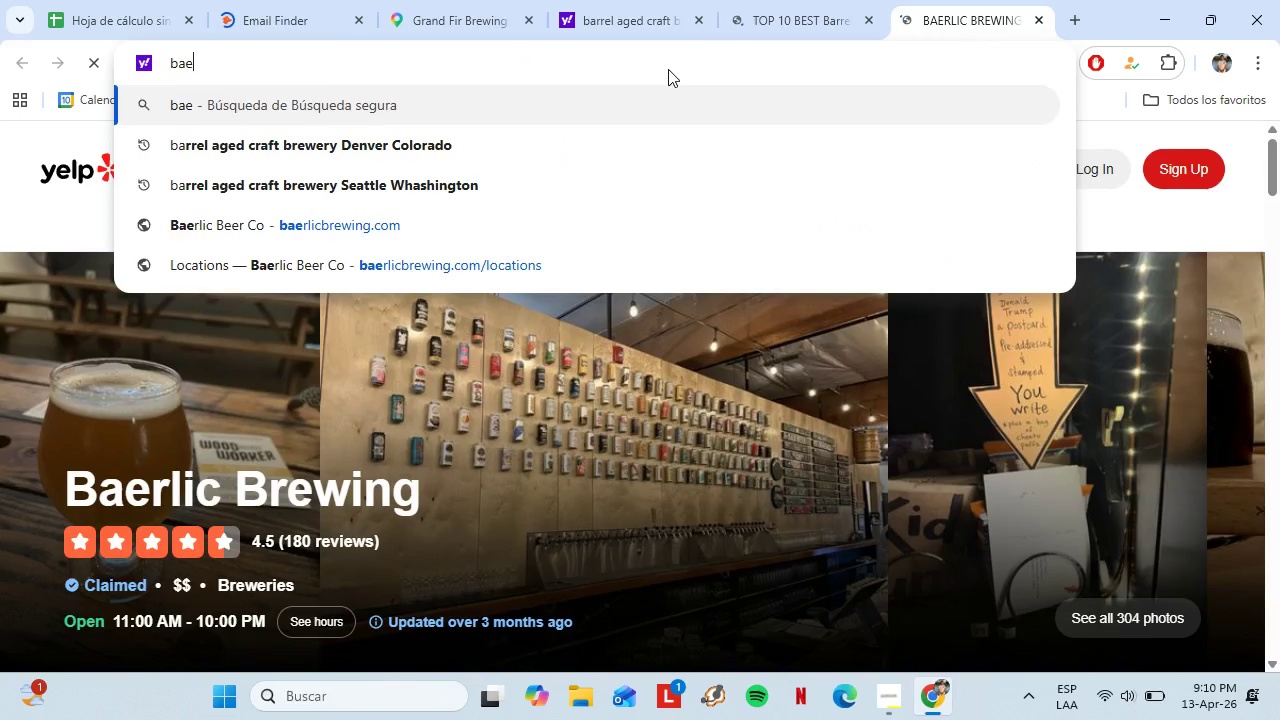 
key(Enter)
 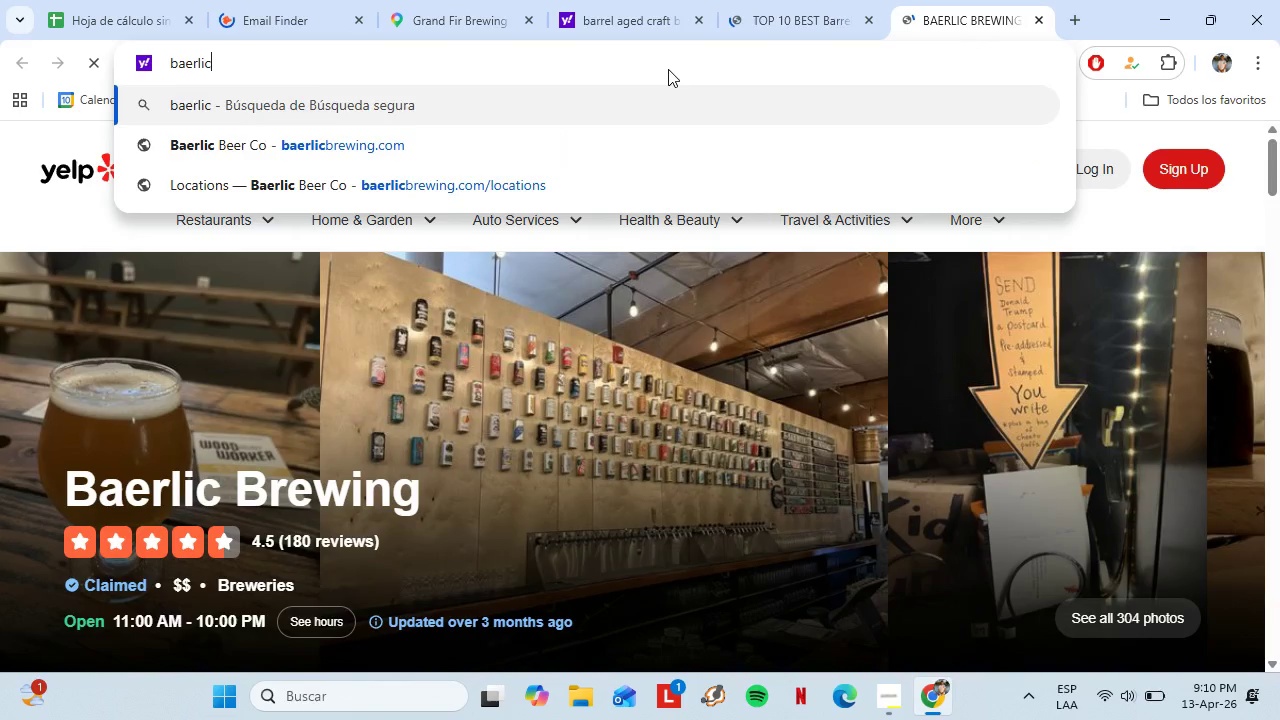 
left_click([788, 8])
 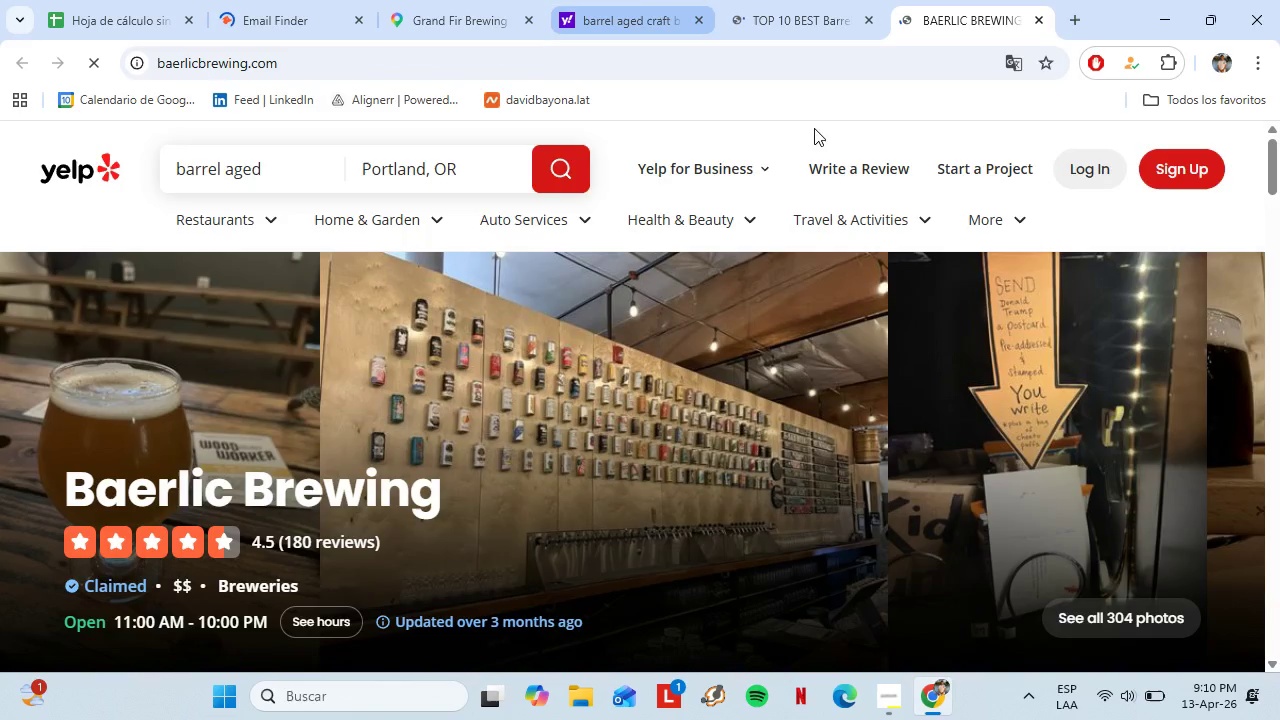 
left_click([620, 5])
 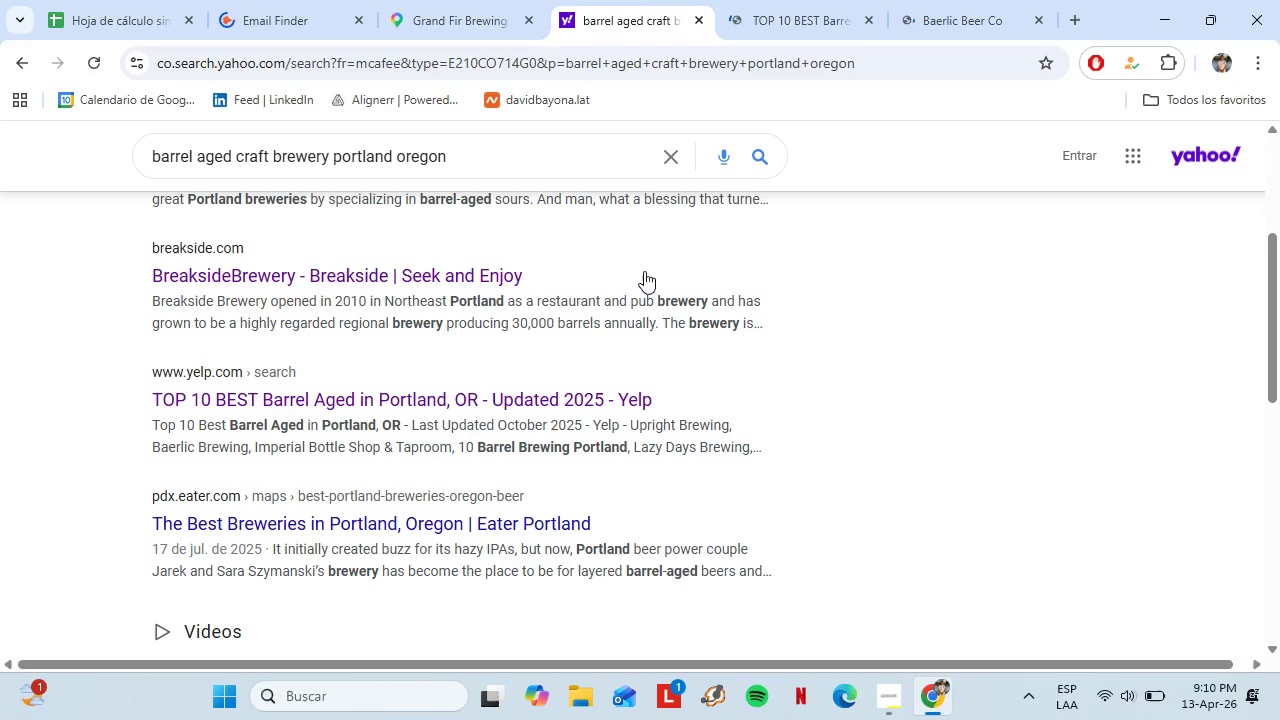 
left_click([960, 0])
 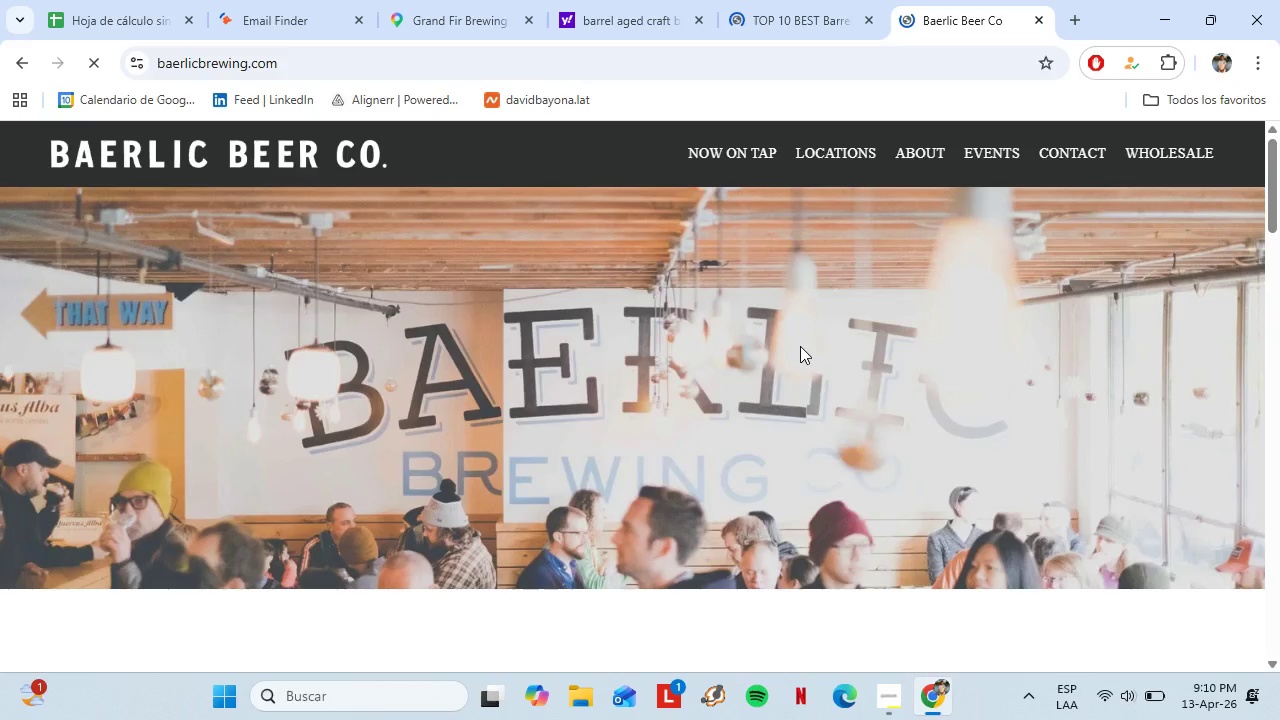 
scroll: coordinate [800, 346], scroll_direction: up, amount: 1.0
 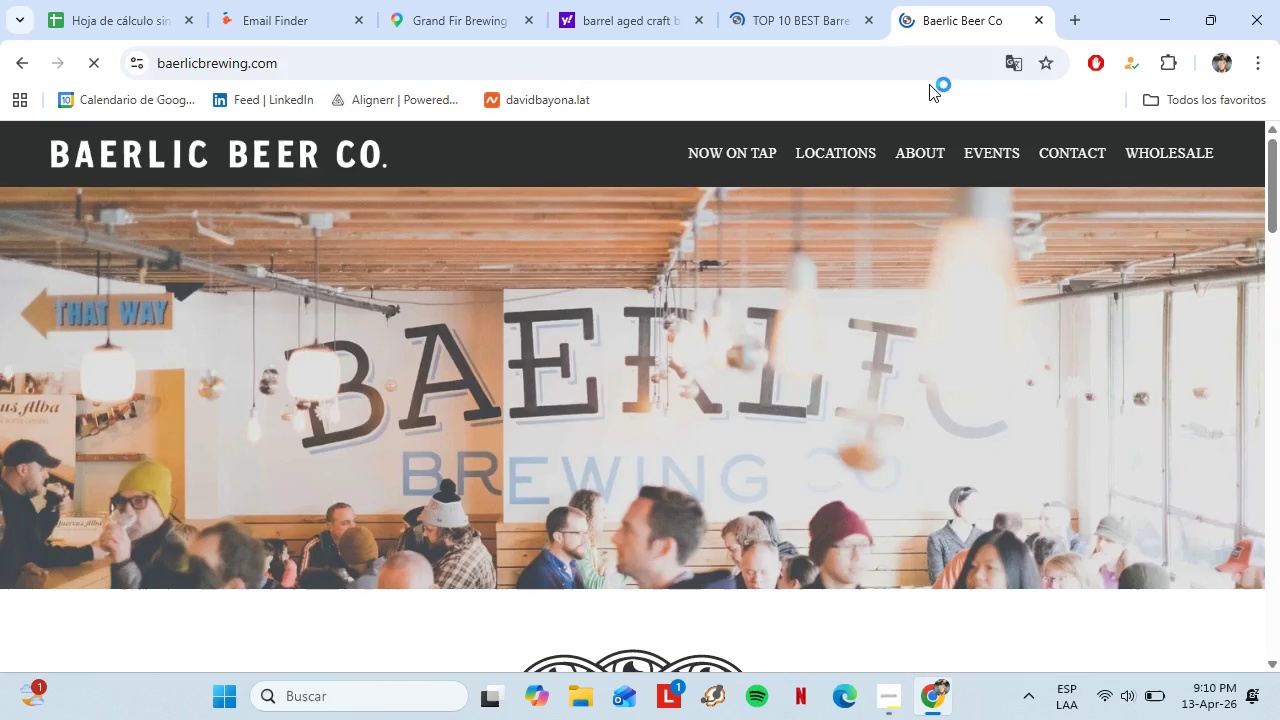 
scroll: coordinate [720, 220], scroll_direction: down, amount: 7.0
 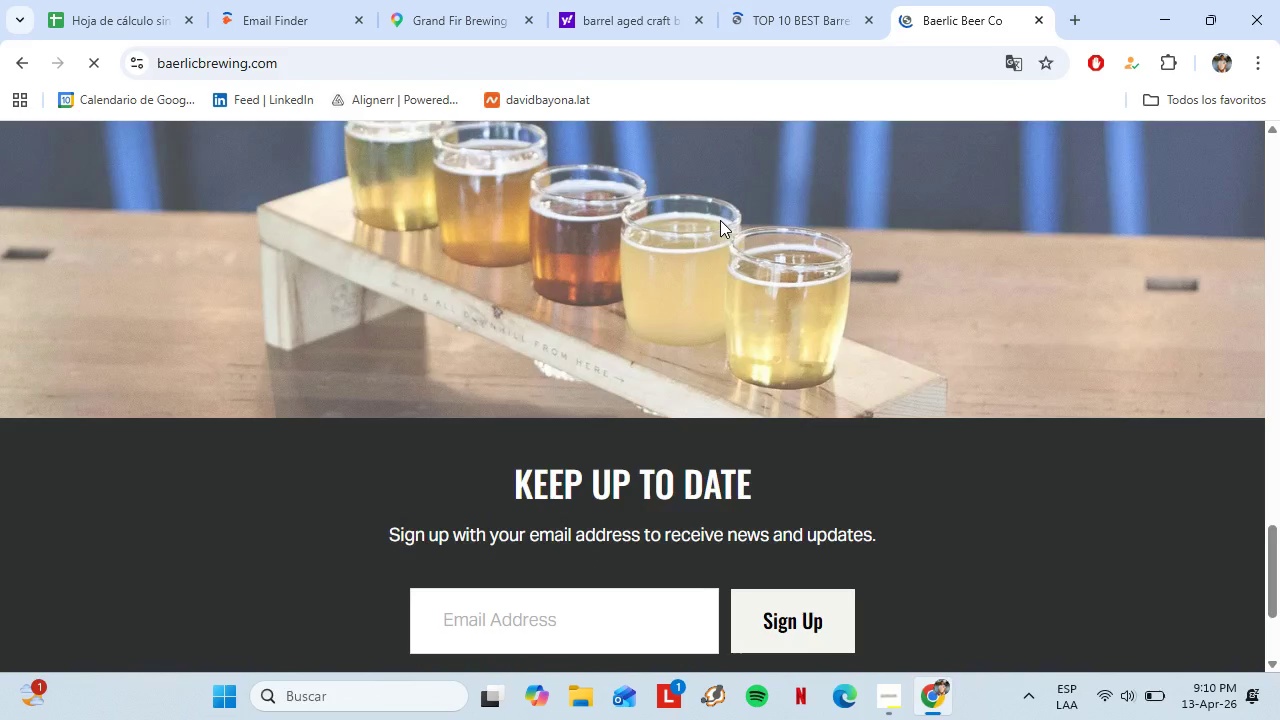 
left_click([724, 152])
 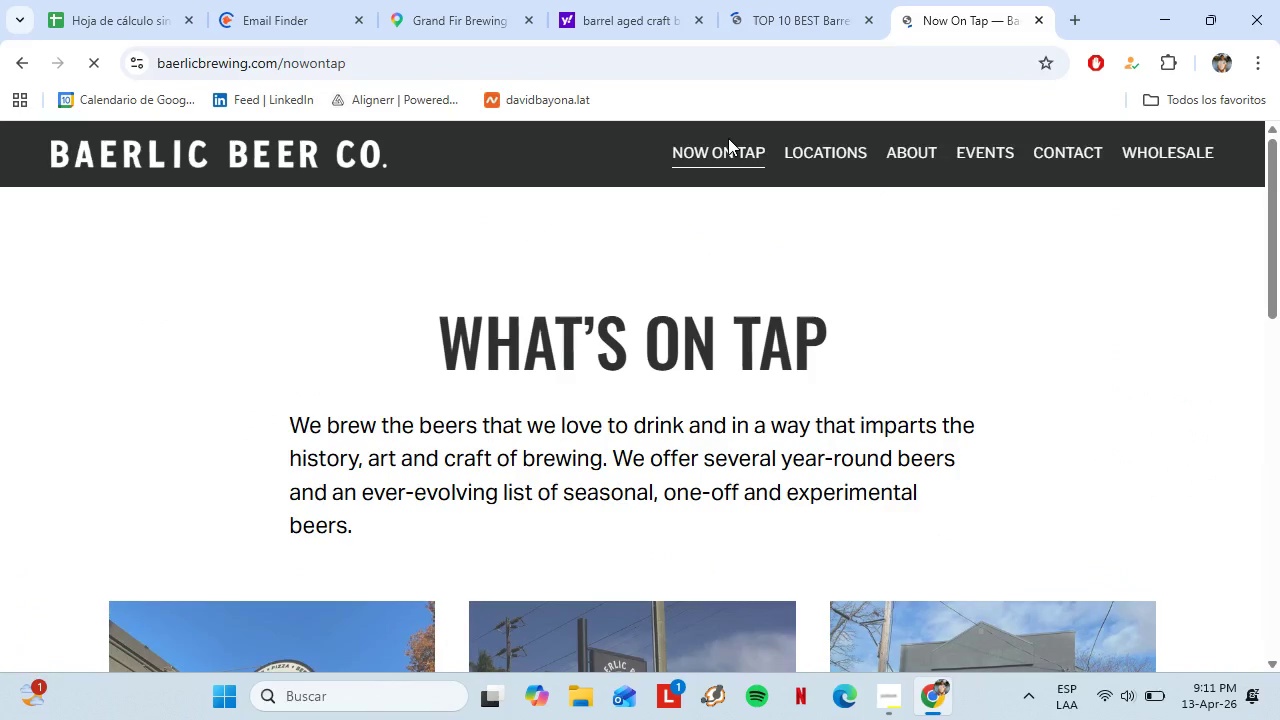 
scroll: coordinate [719, 220], scroll_direction: up, amount: 14.0
 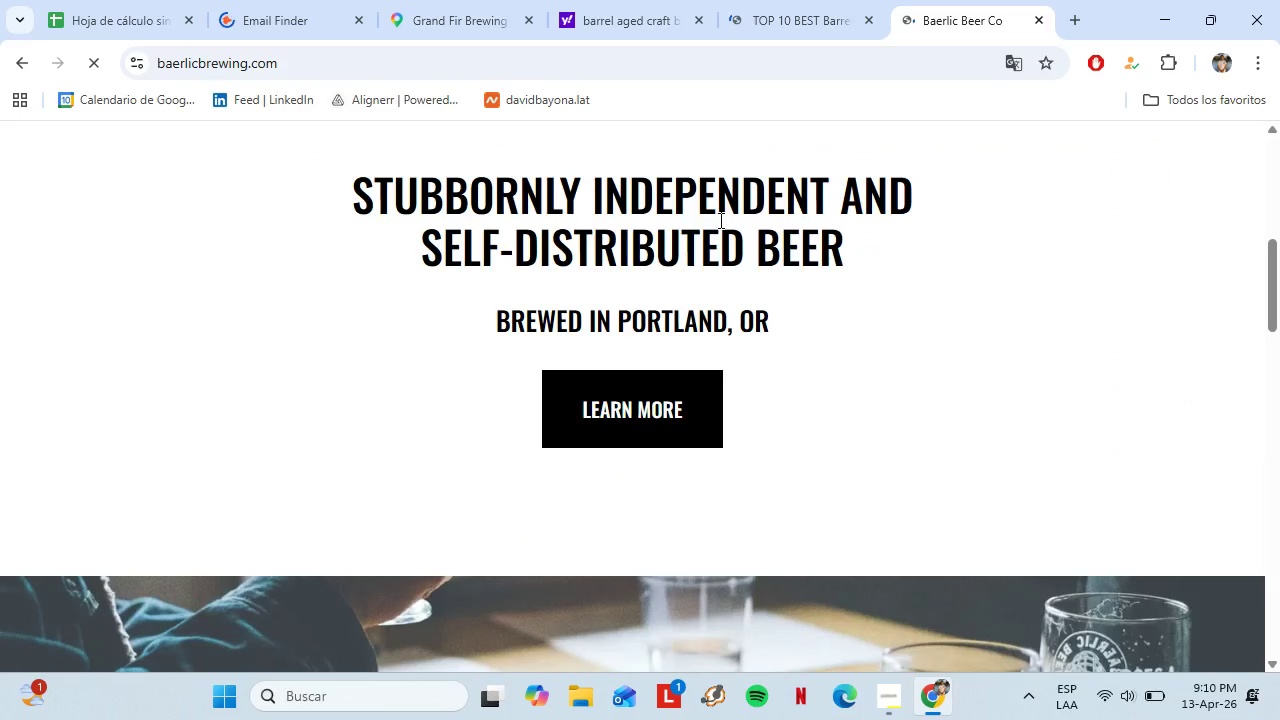 
scroll: coordinate [628, 359], scroll_direction: down, amount: 6.0
 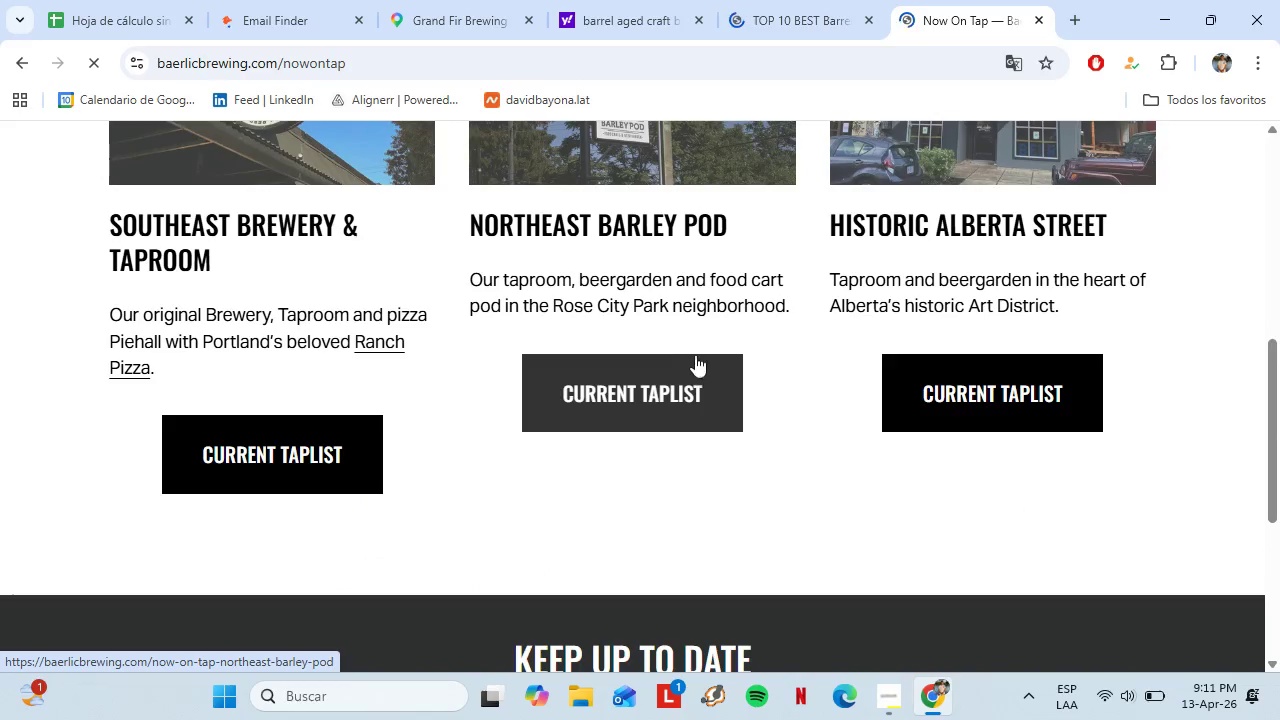 
scroll: coordinate [656, 421], scroll_direction: up, amount: 2.0
 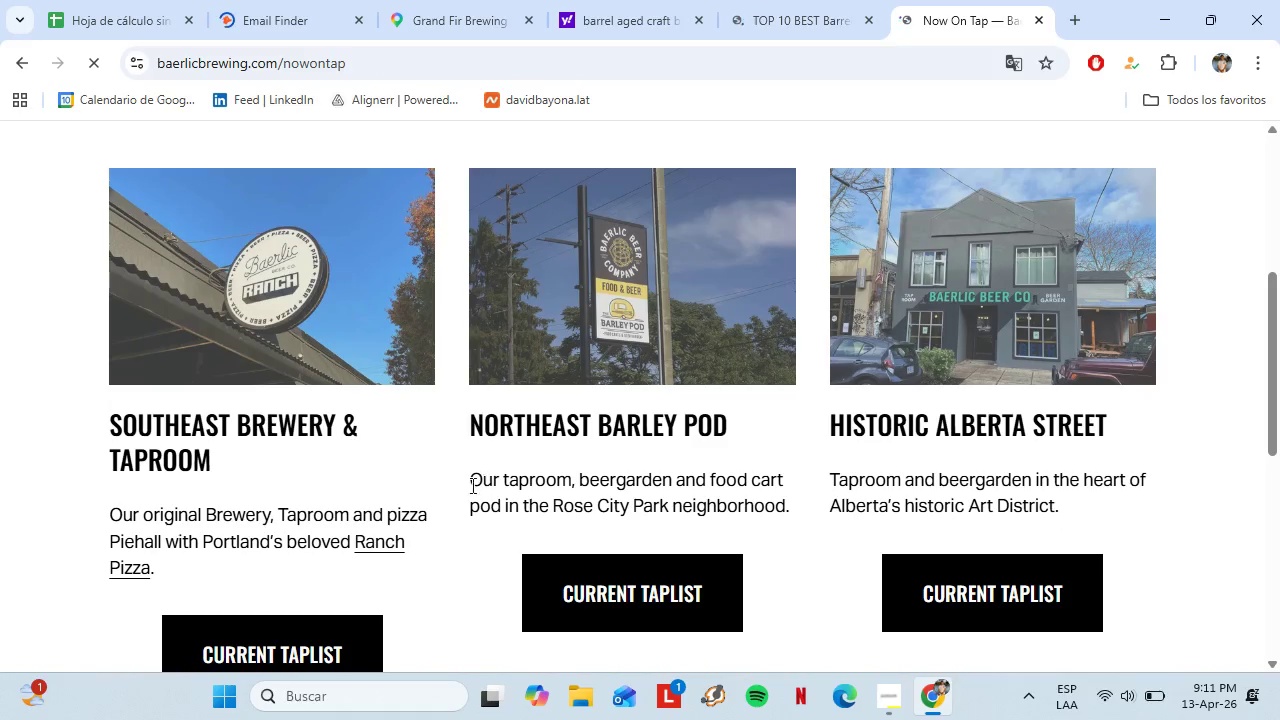 
wait(5.42)
 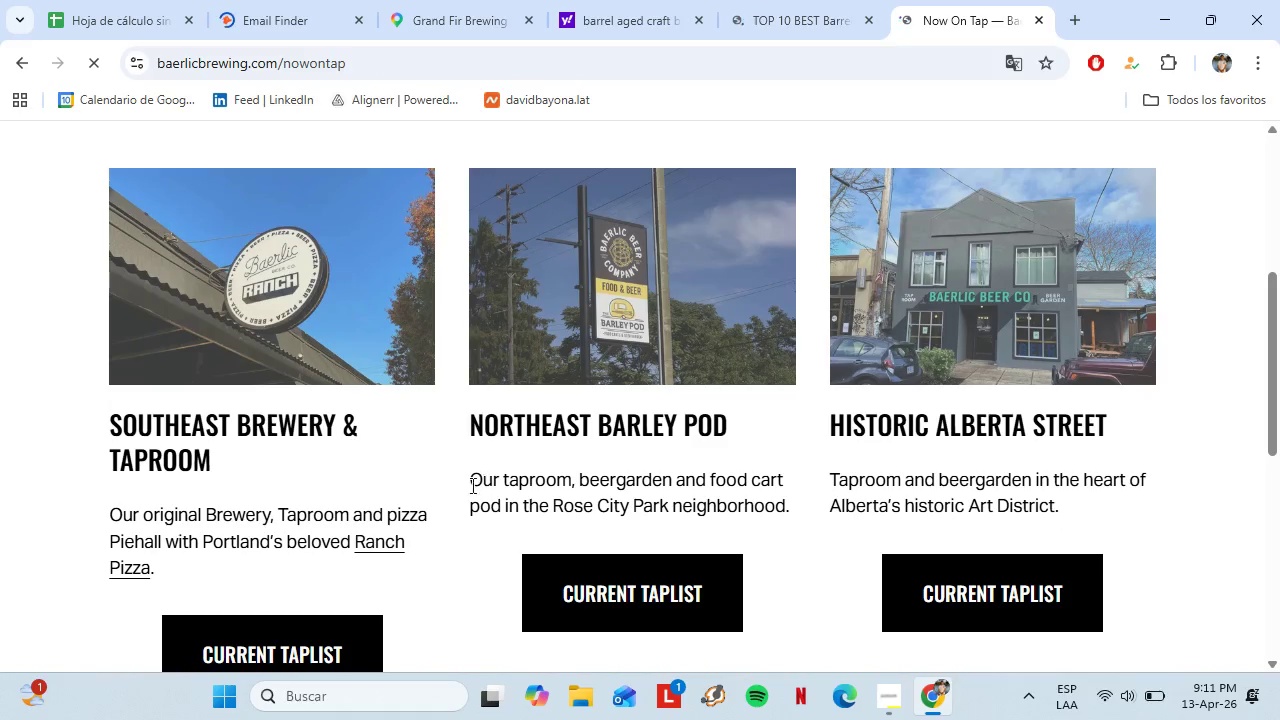 
left_click([268, 640])
 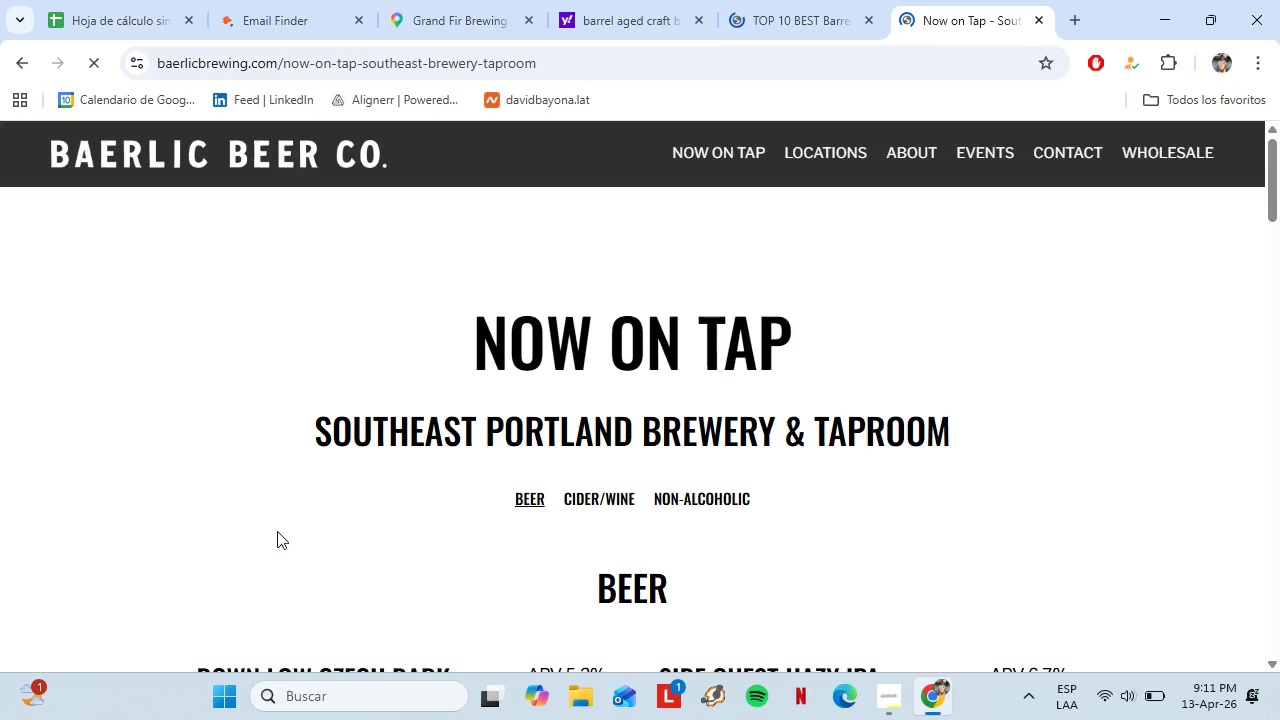 
scroll: coordinate [591, 419], scroll_direction: down, amount: 5.0
 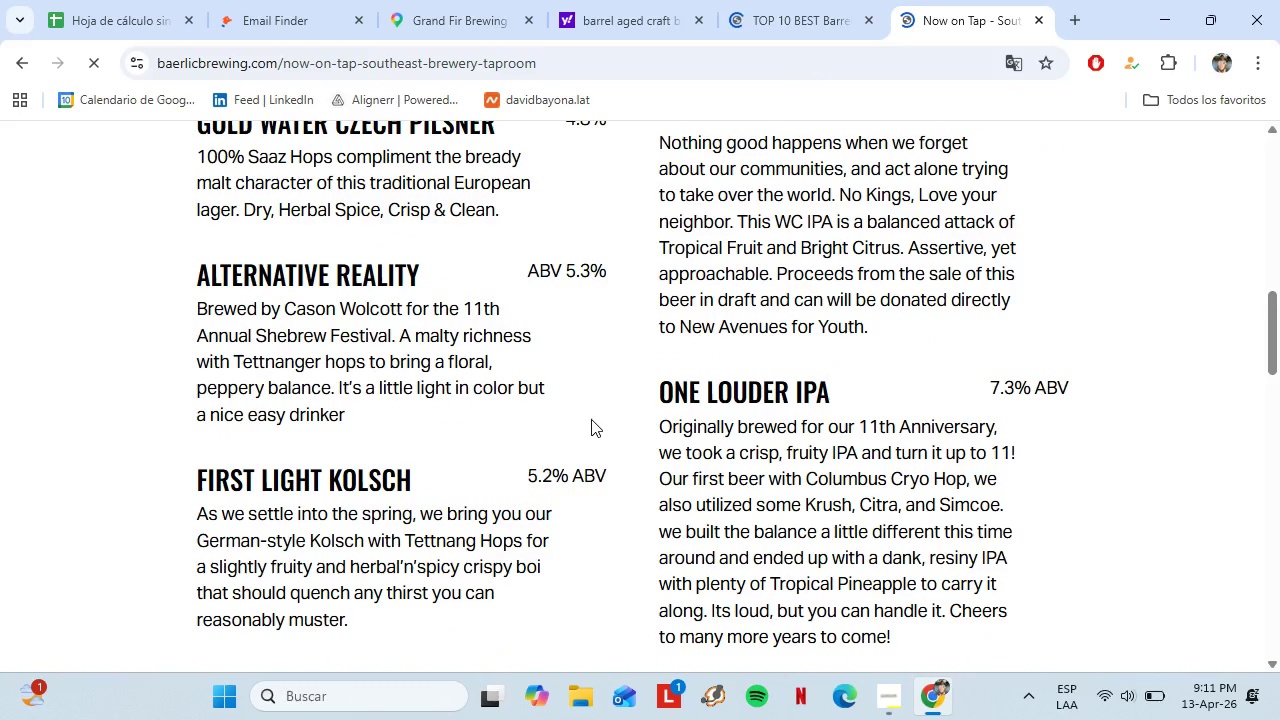 
scroll: coordinate [758, 492], scroll_direction: up, amount: 3.0
 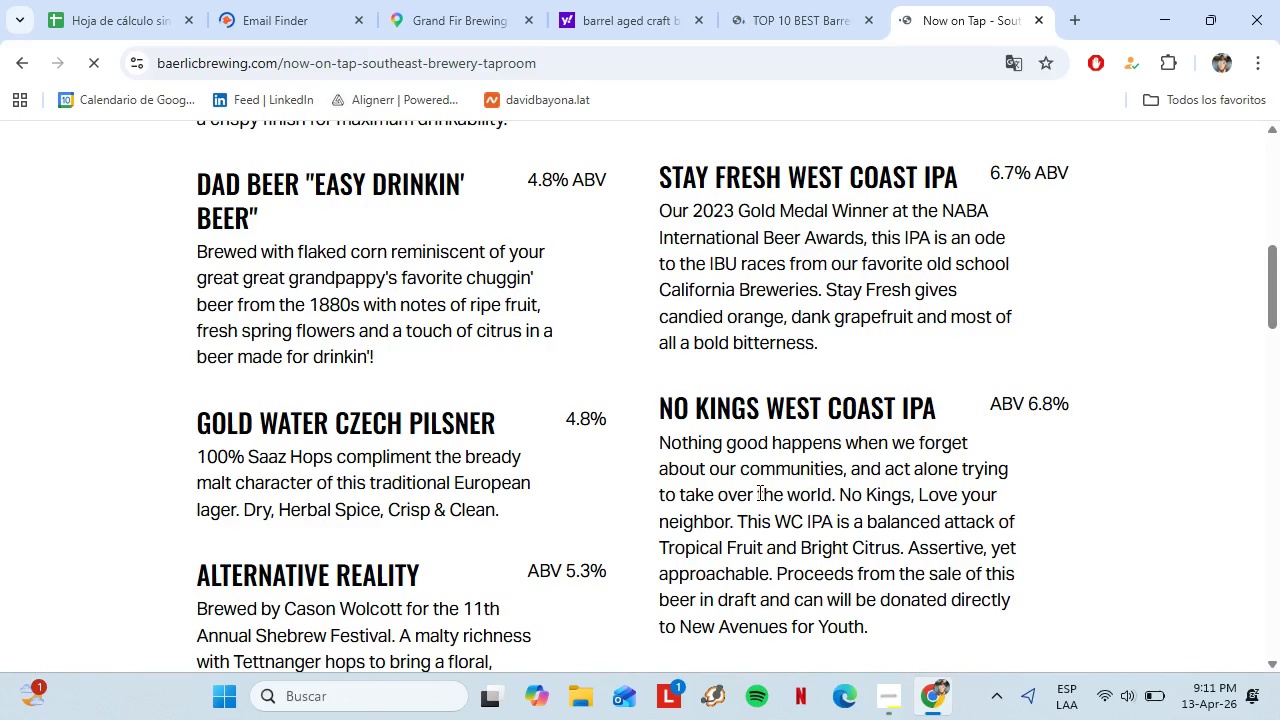 
scroll: coordinate [759, 400], scroll_direction: down, amount: 7.0
 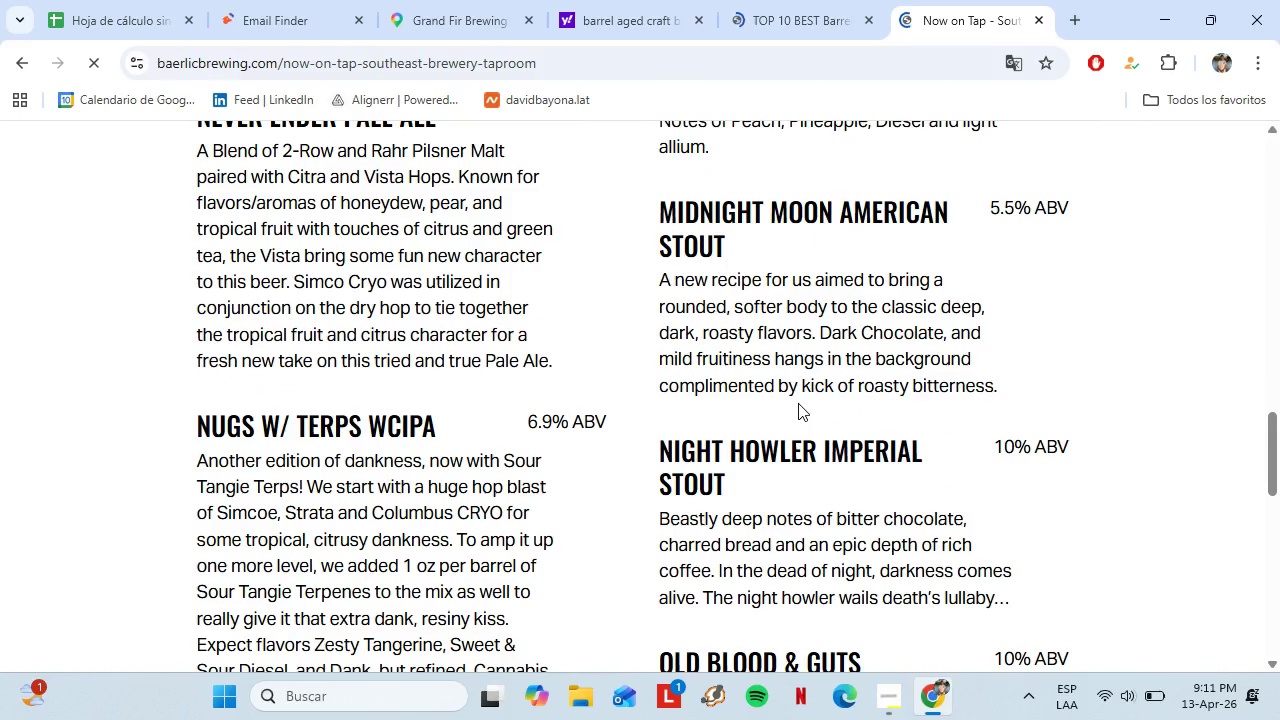 
left_click_drag(start_coordinate=[731, 489], to_coordinate=[663, 457])
 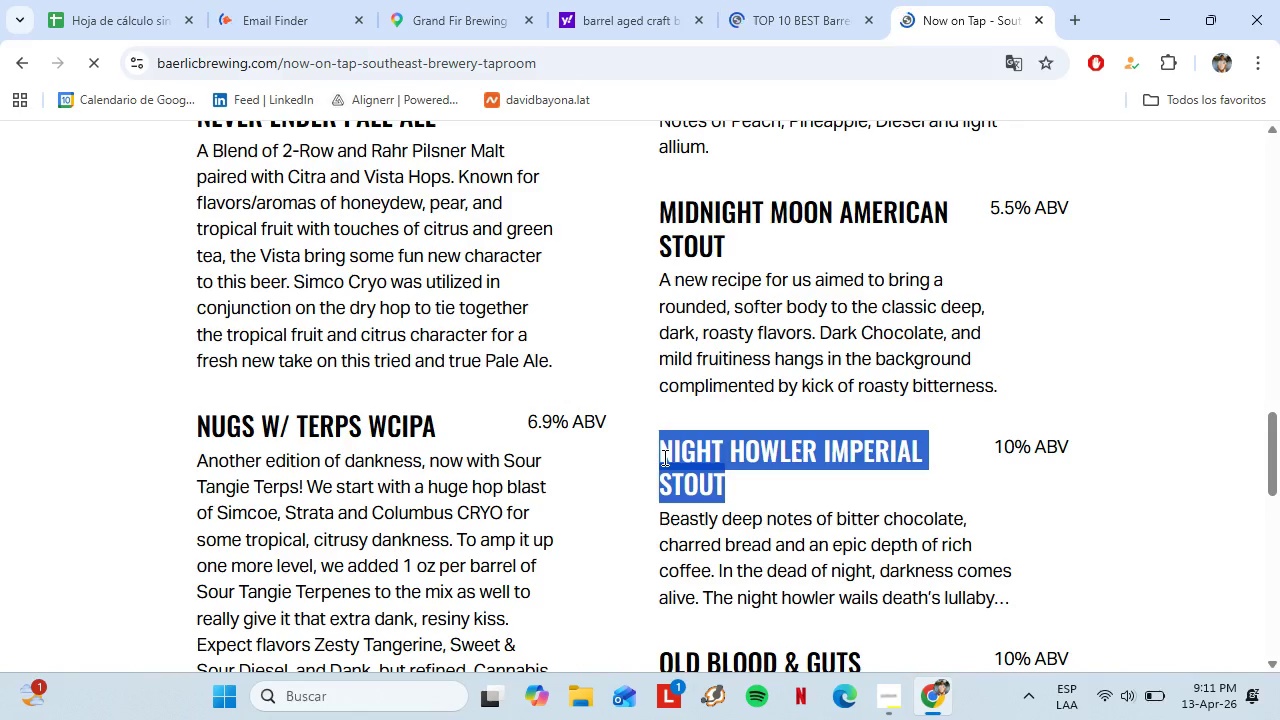 
key(Control+C)
 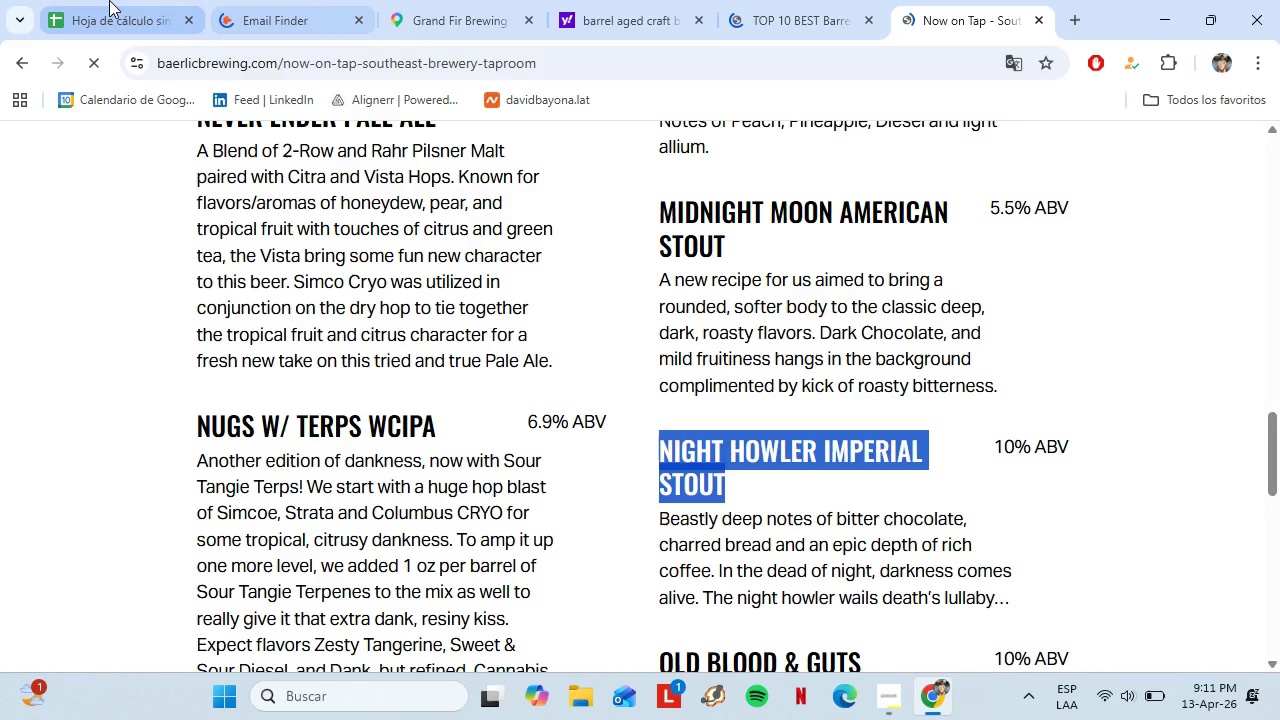 
left_click([109, 0])